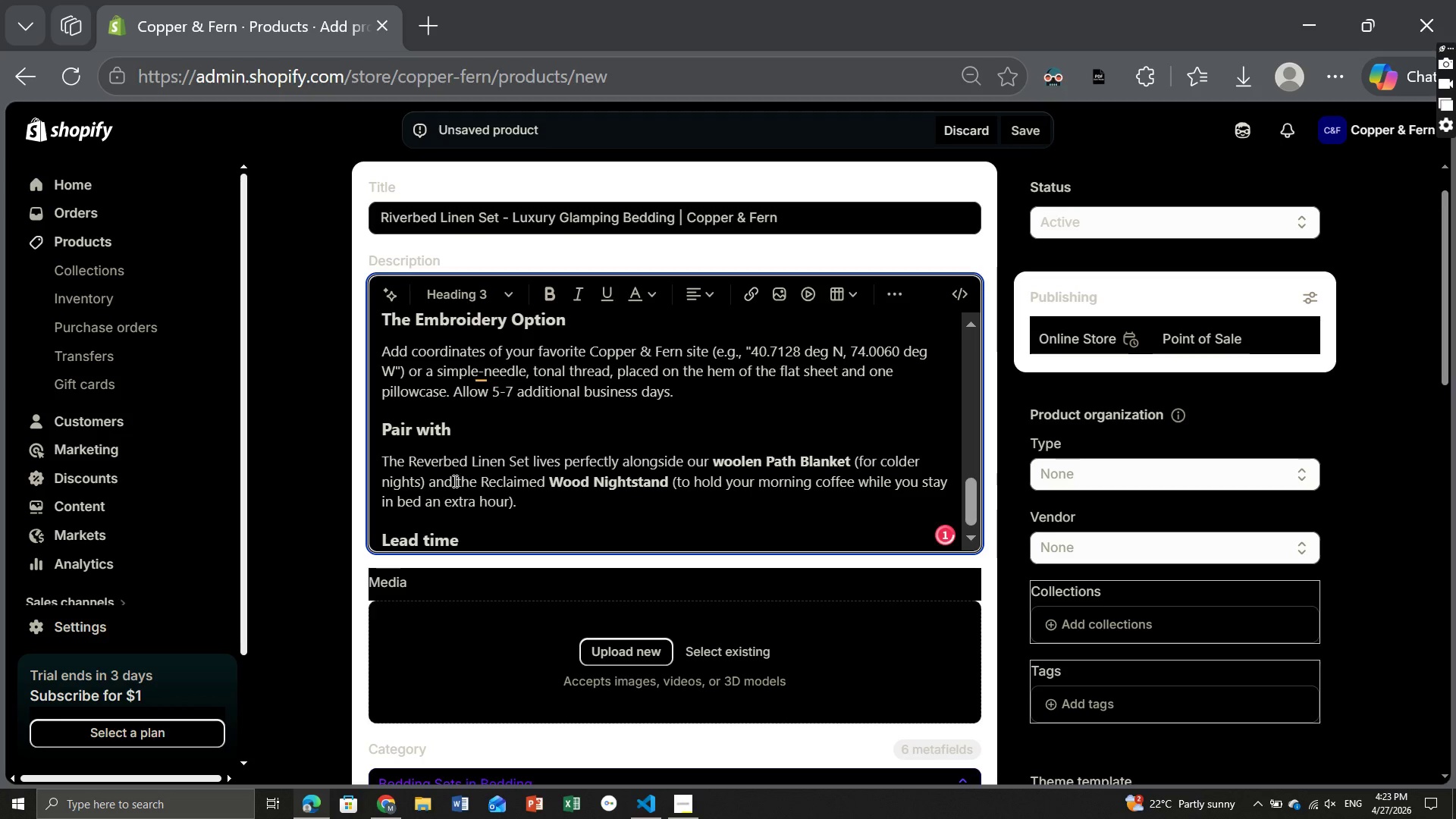 
key(Enter)
 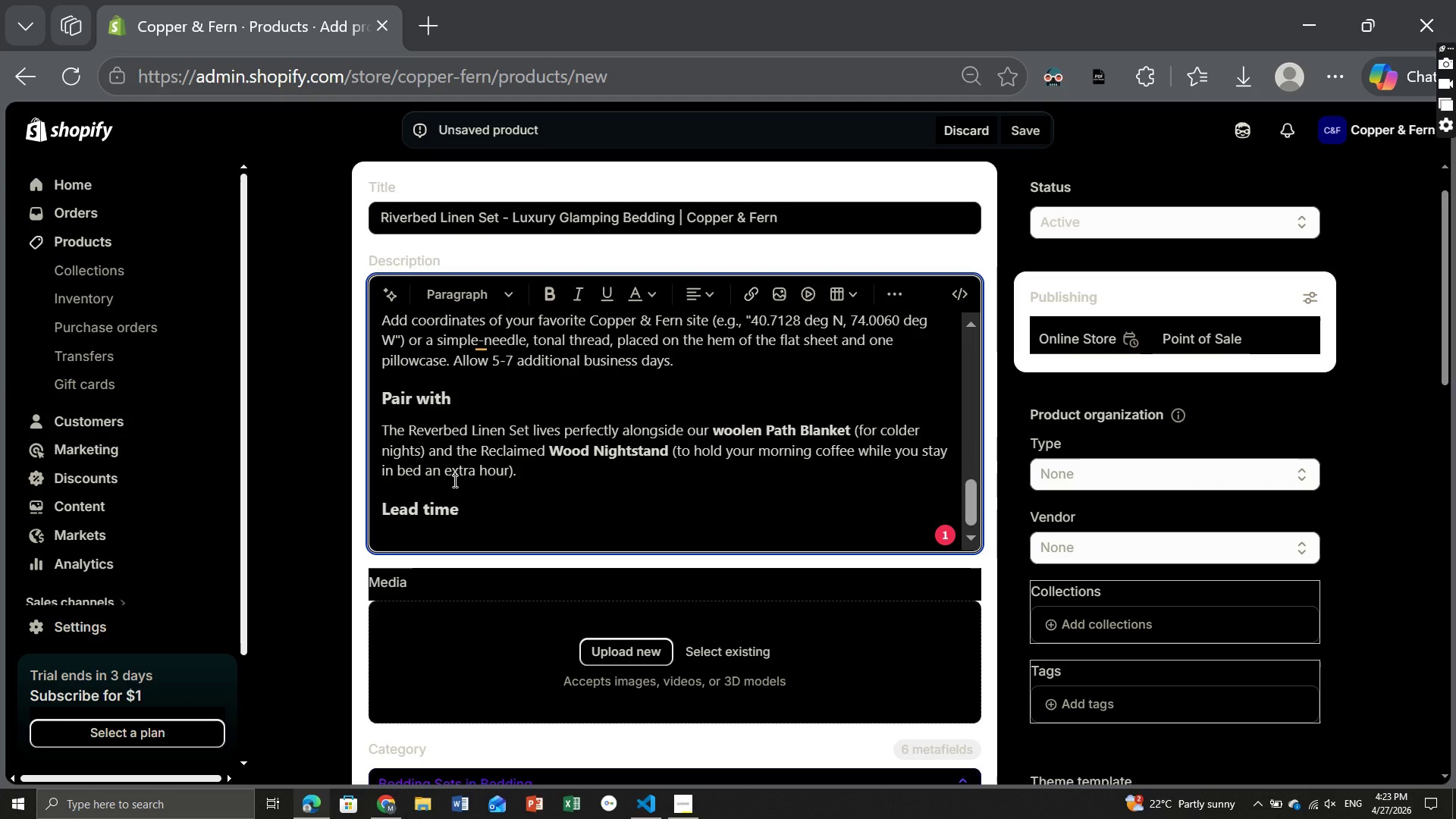 
type(In-t)
key(Backspace)
type(stock items shep within 3 business days. Embor)
key(Backspace)
key(Backspace)
type(ro)
 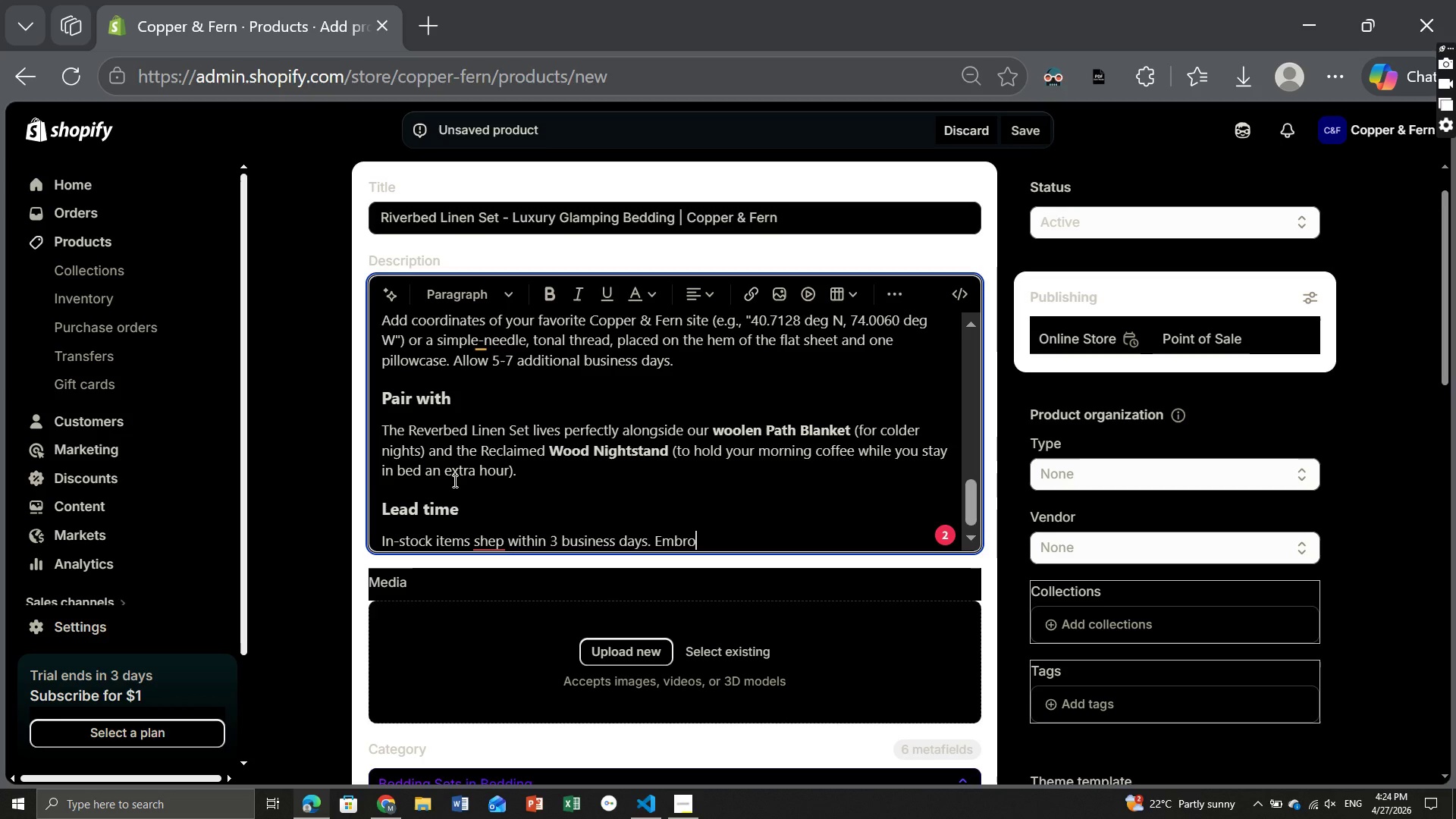 
type(idery adds 5-7 days.)
 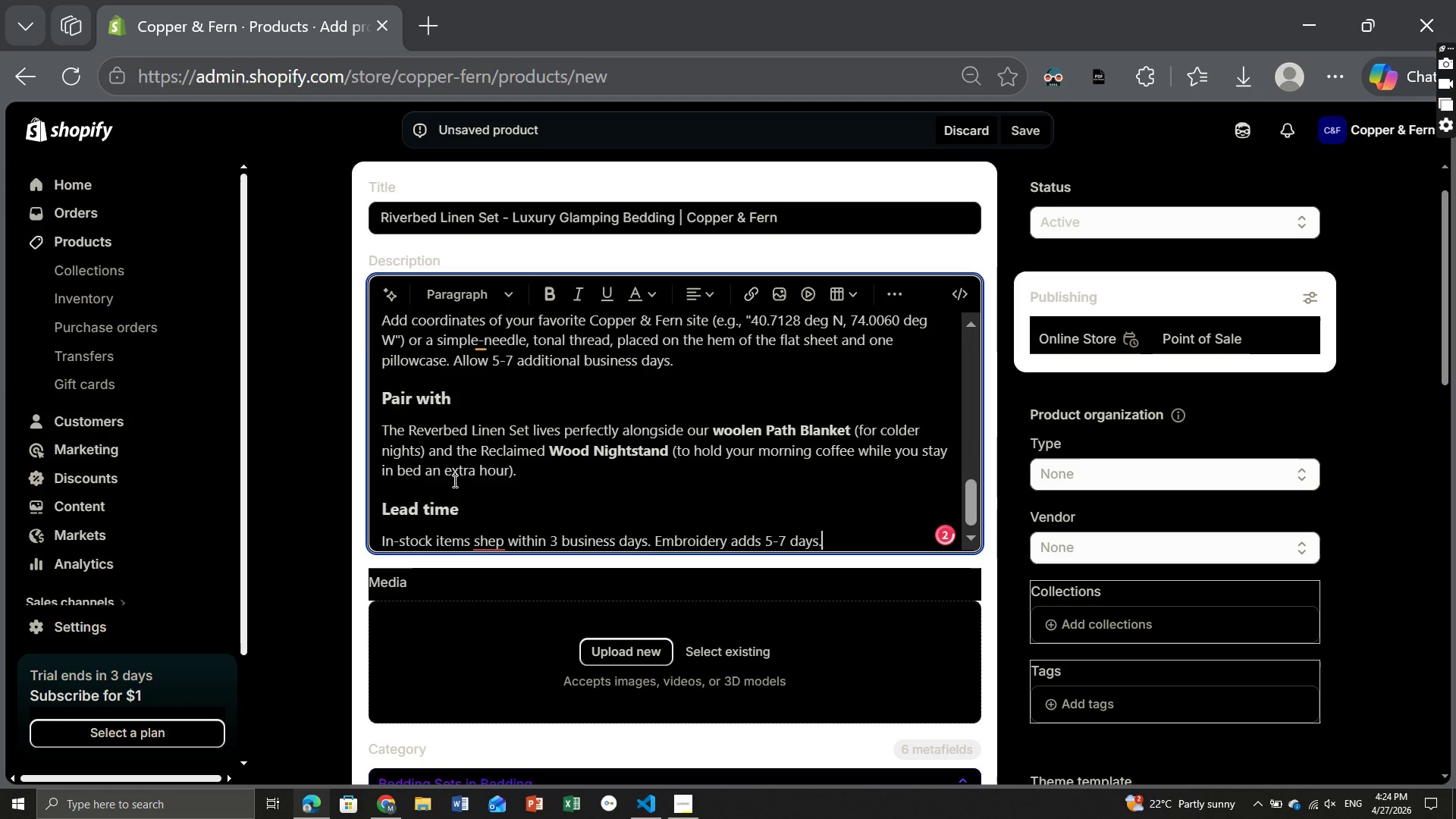 
key(Enter)
 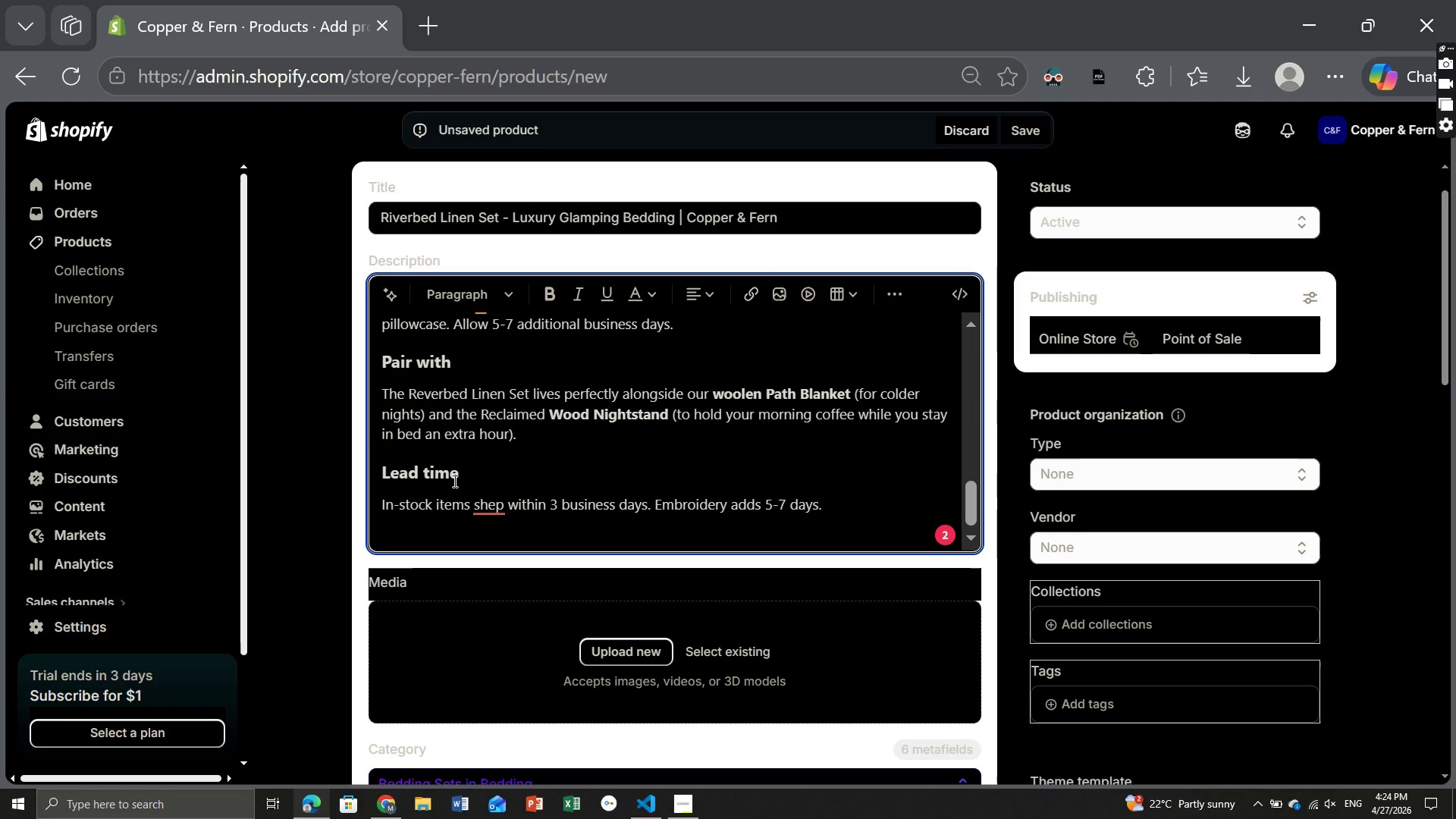 
wait(11.09)
 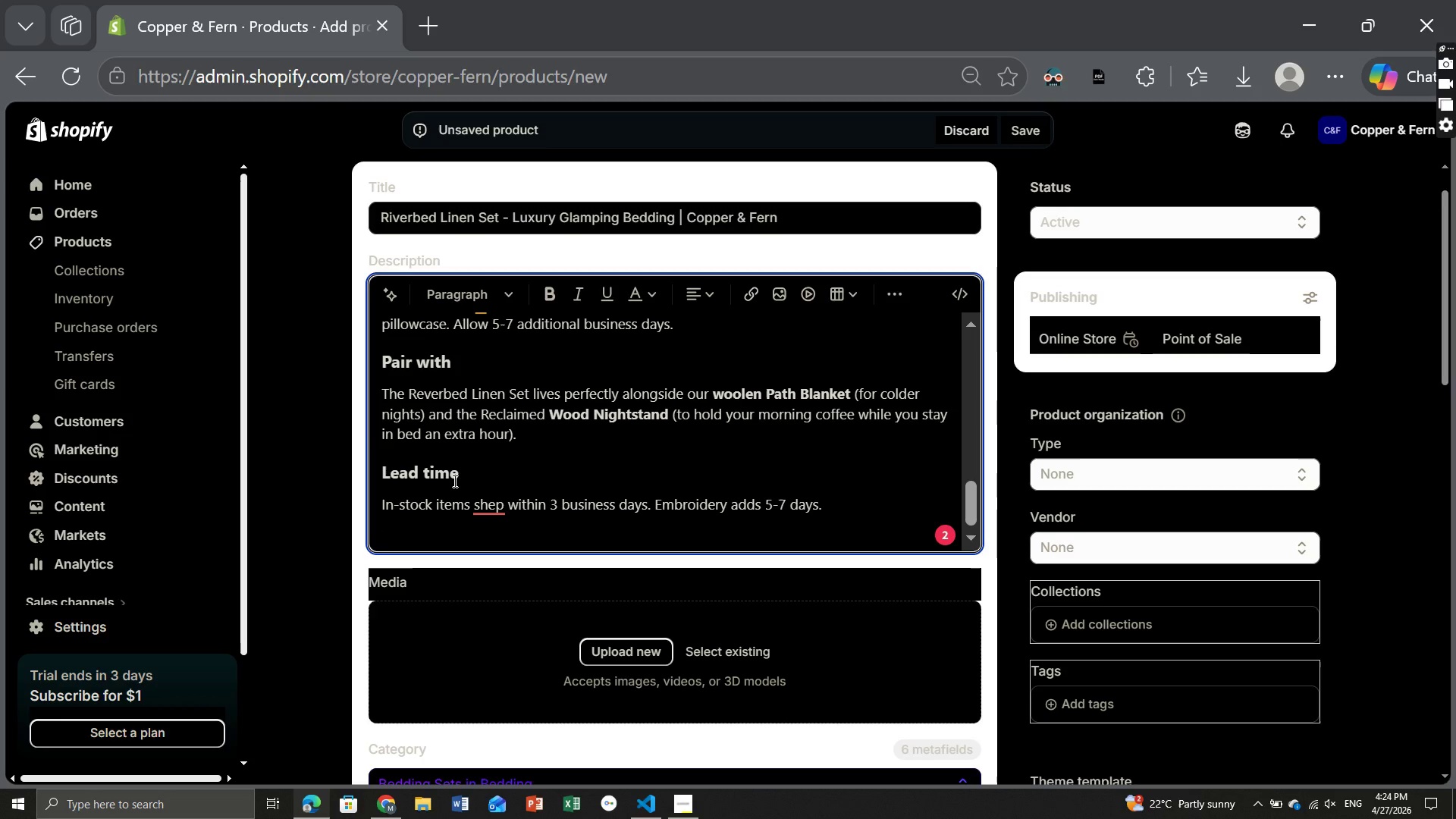 
left_click([489, 509])
 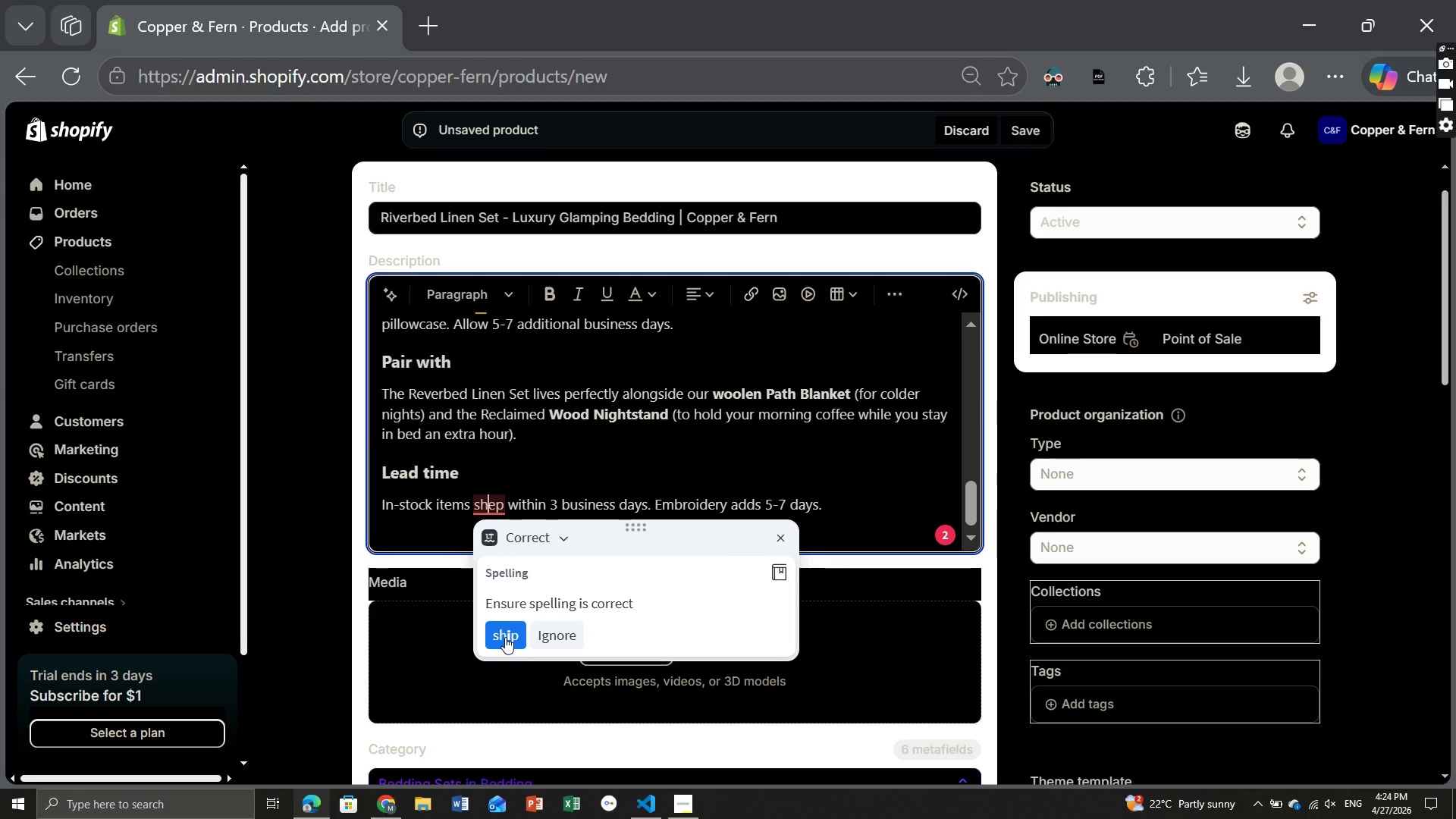 
left_click([505, 637])
 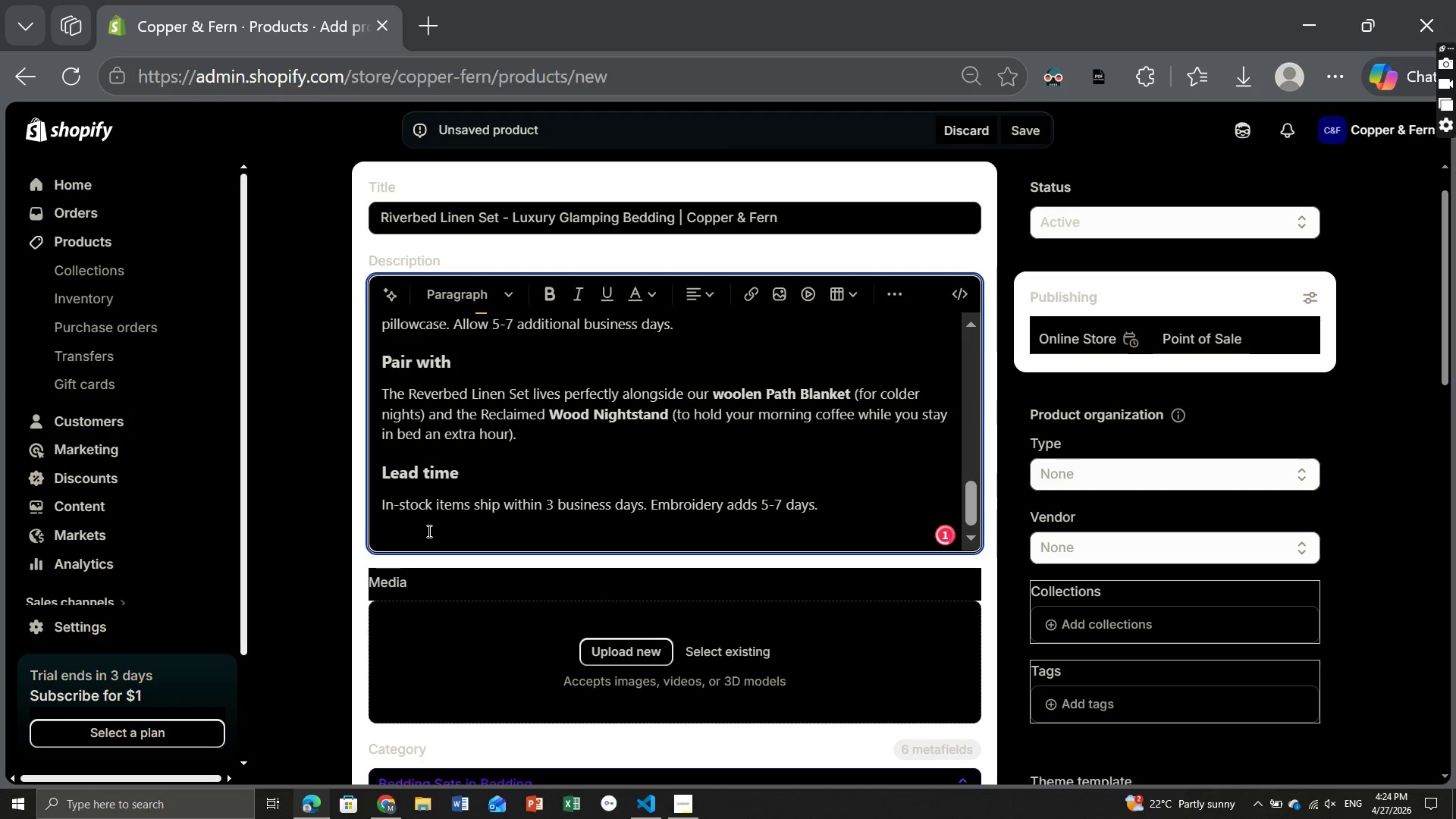 
left_click([428, 531])
 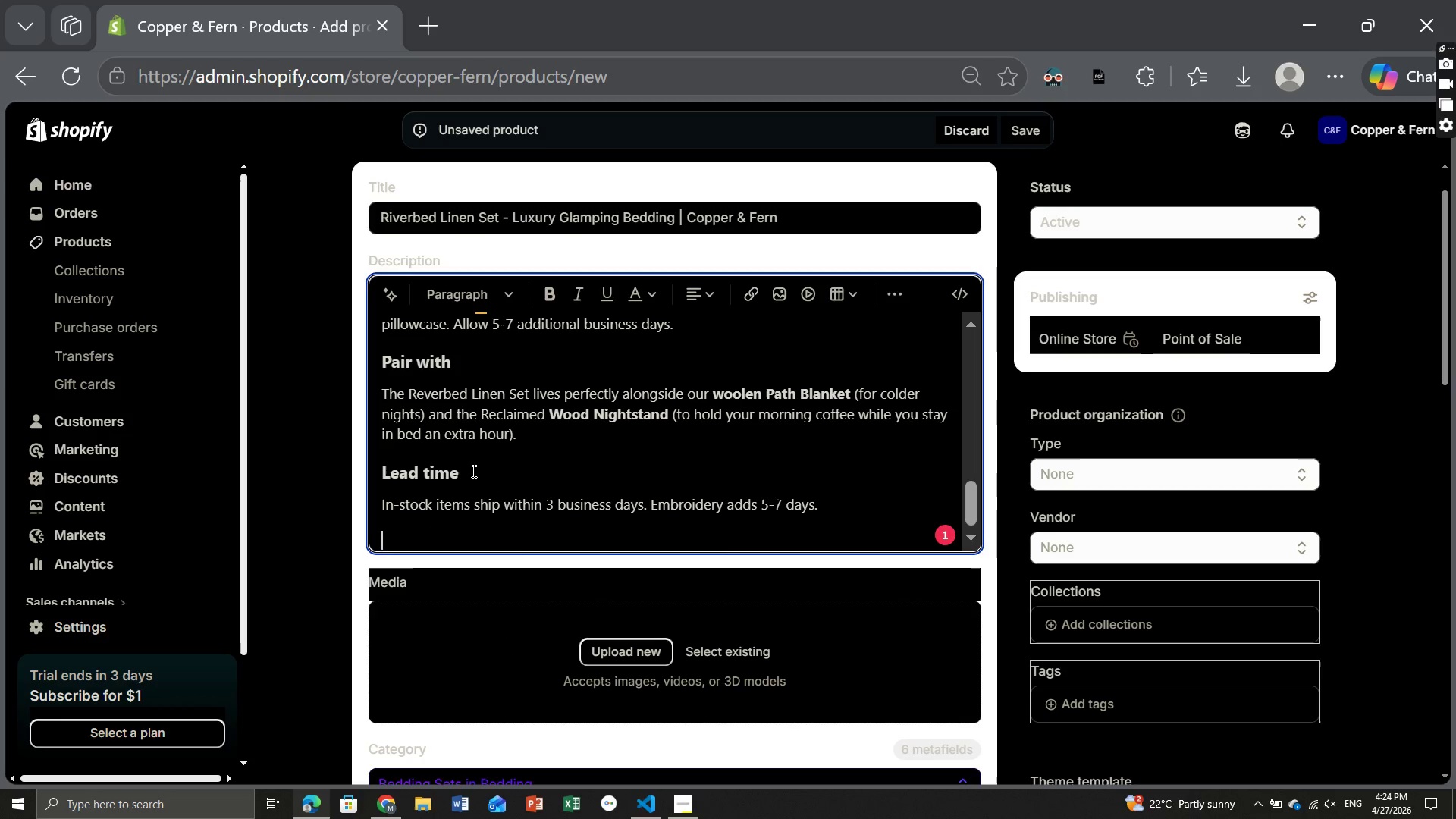 
left_click_drag(start_coordinate=[465, 471], to_coordinate=[378, 467])
 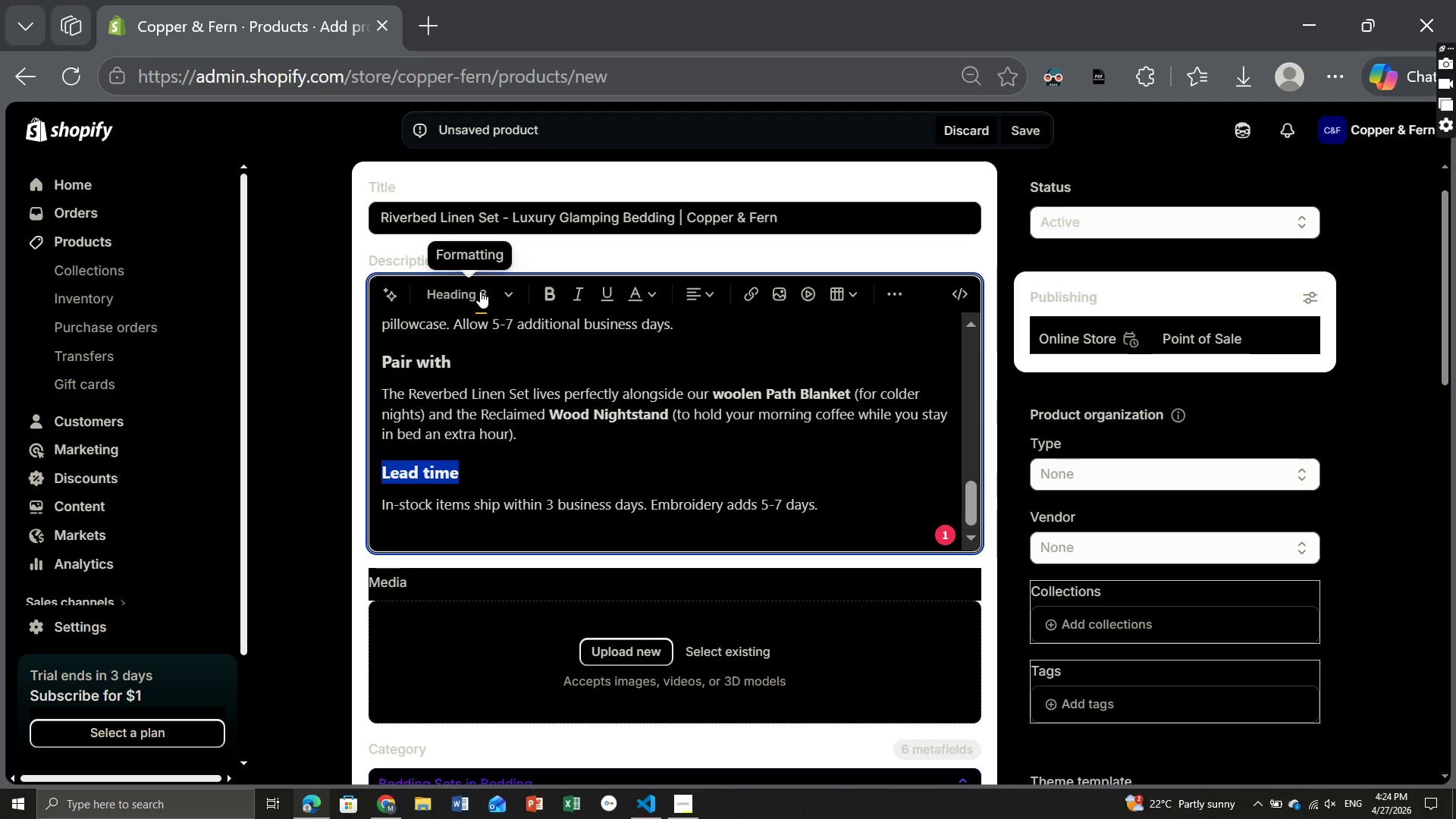 
left_click([480, 291])
 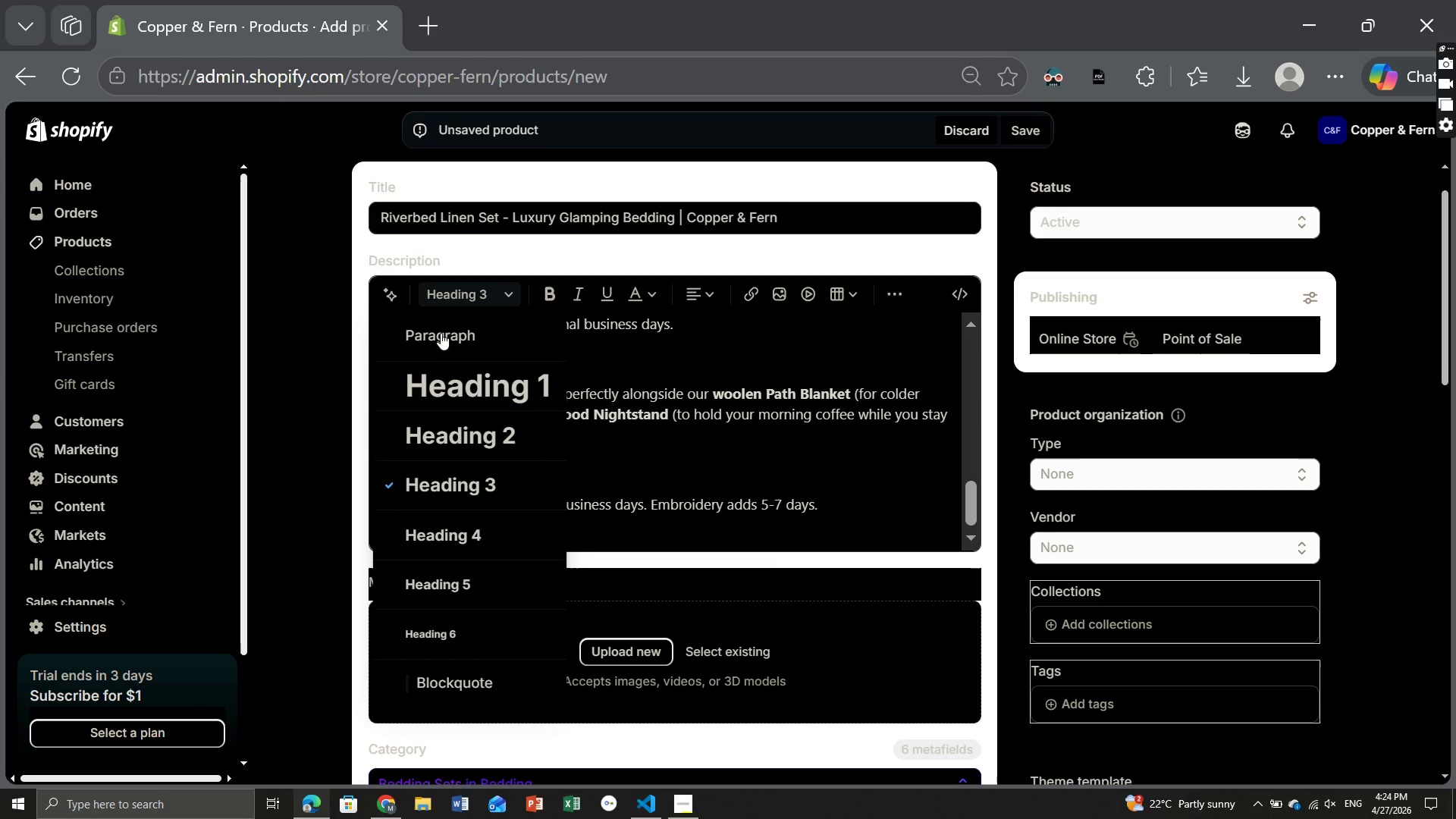 
left_click([440, 332])
 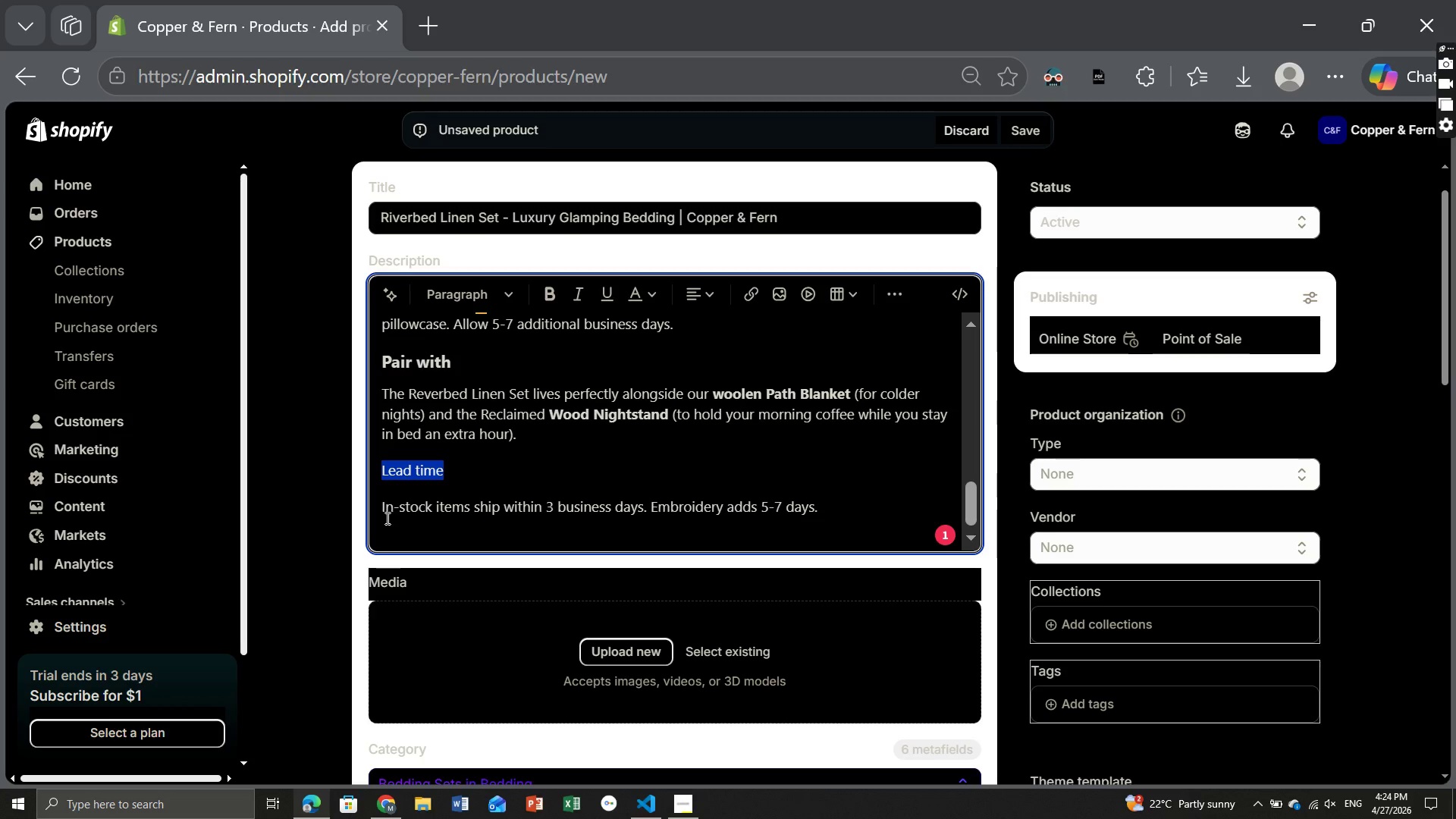 
left_click([383, 516])
 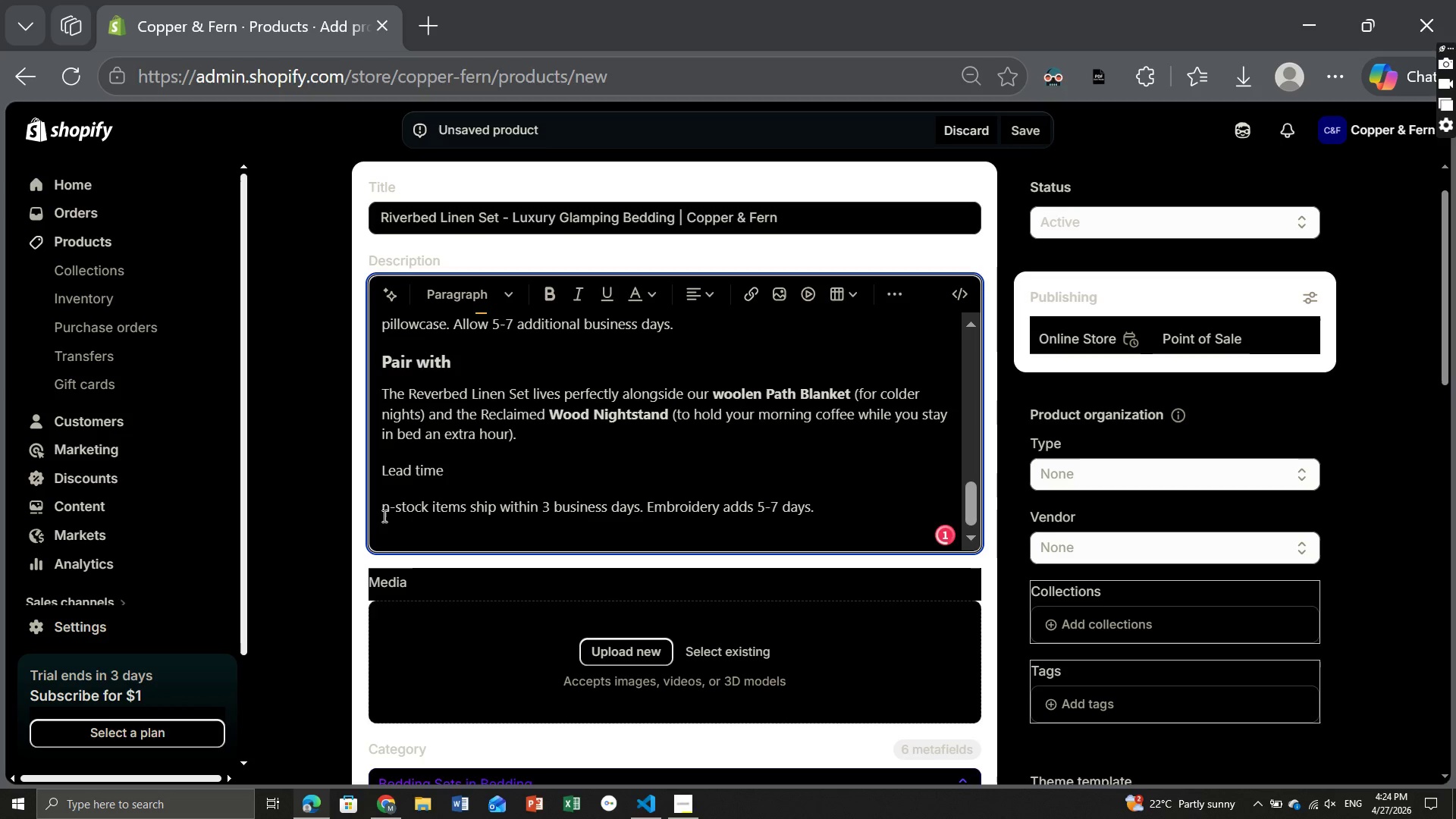 
key(Backspace)
 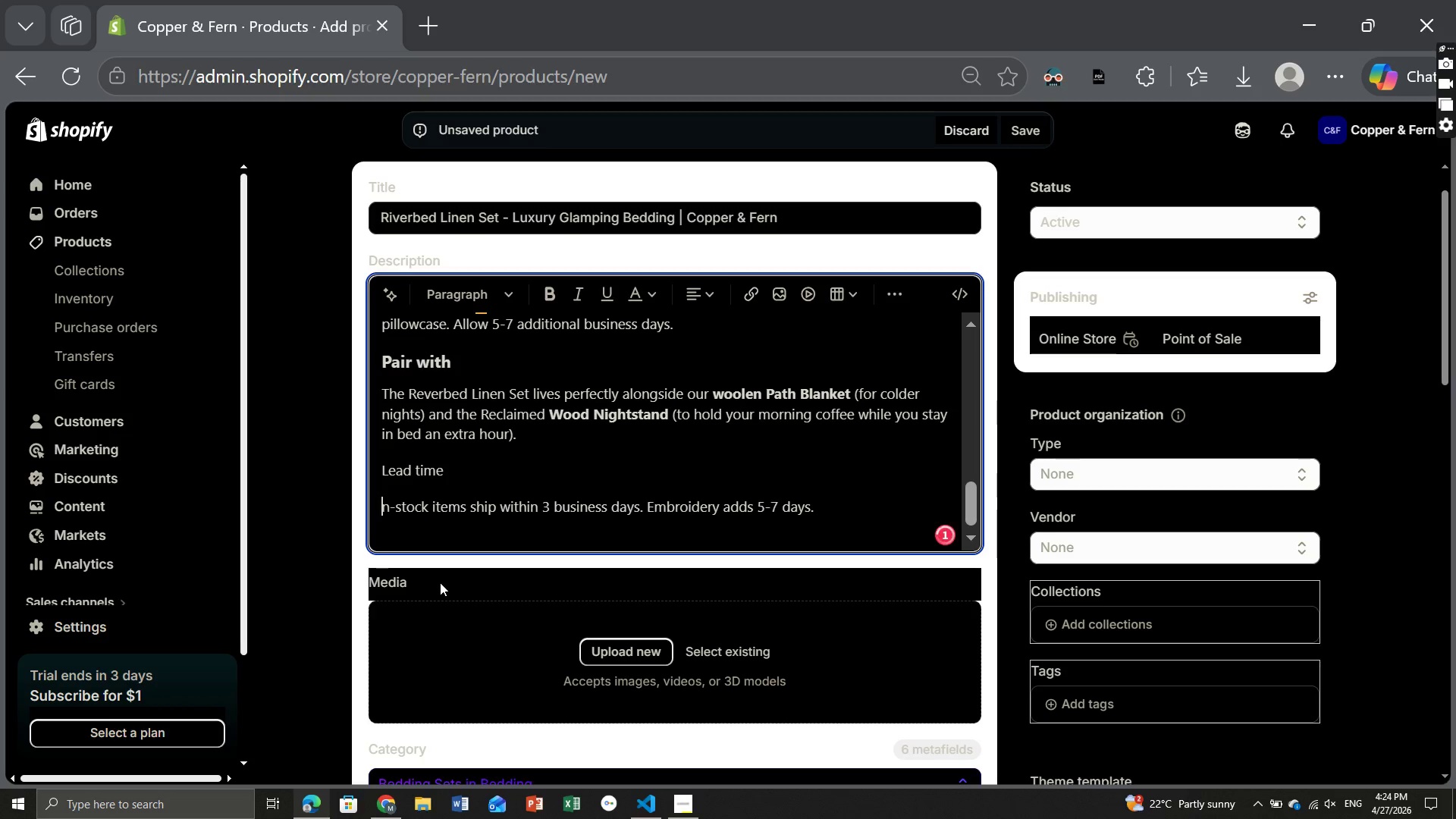 
key(I)
 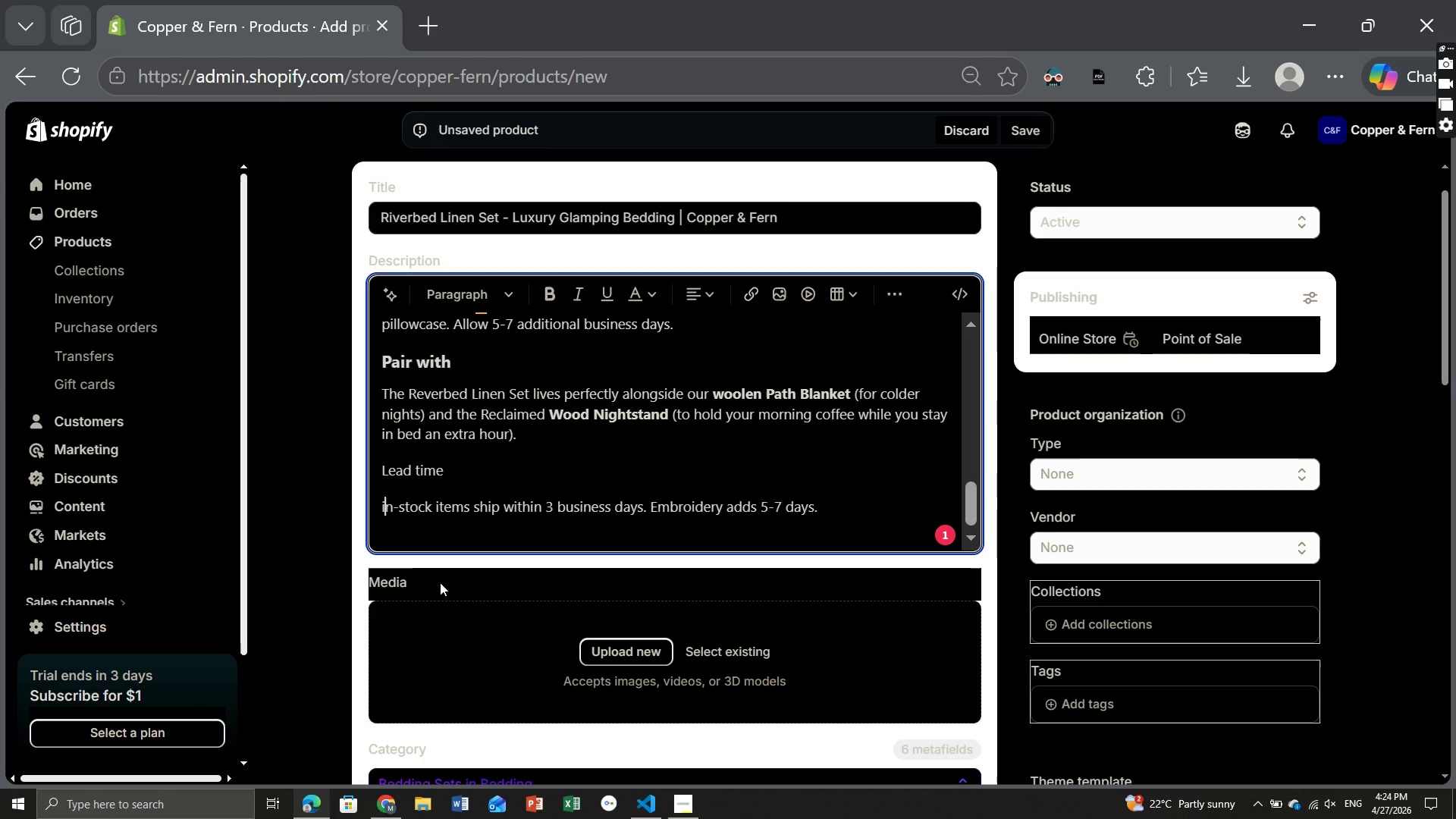 
key(ArrowLeft)
 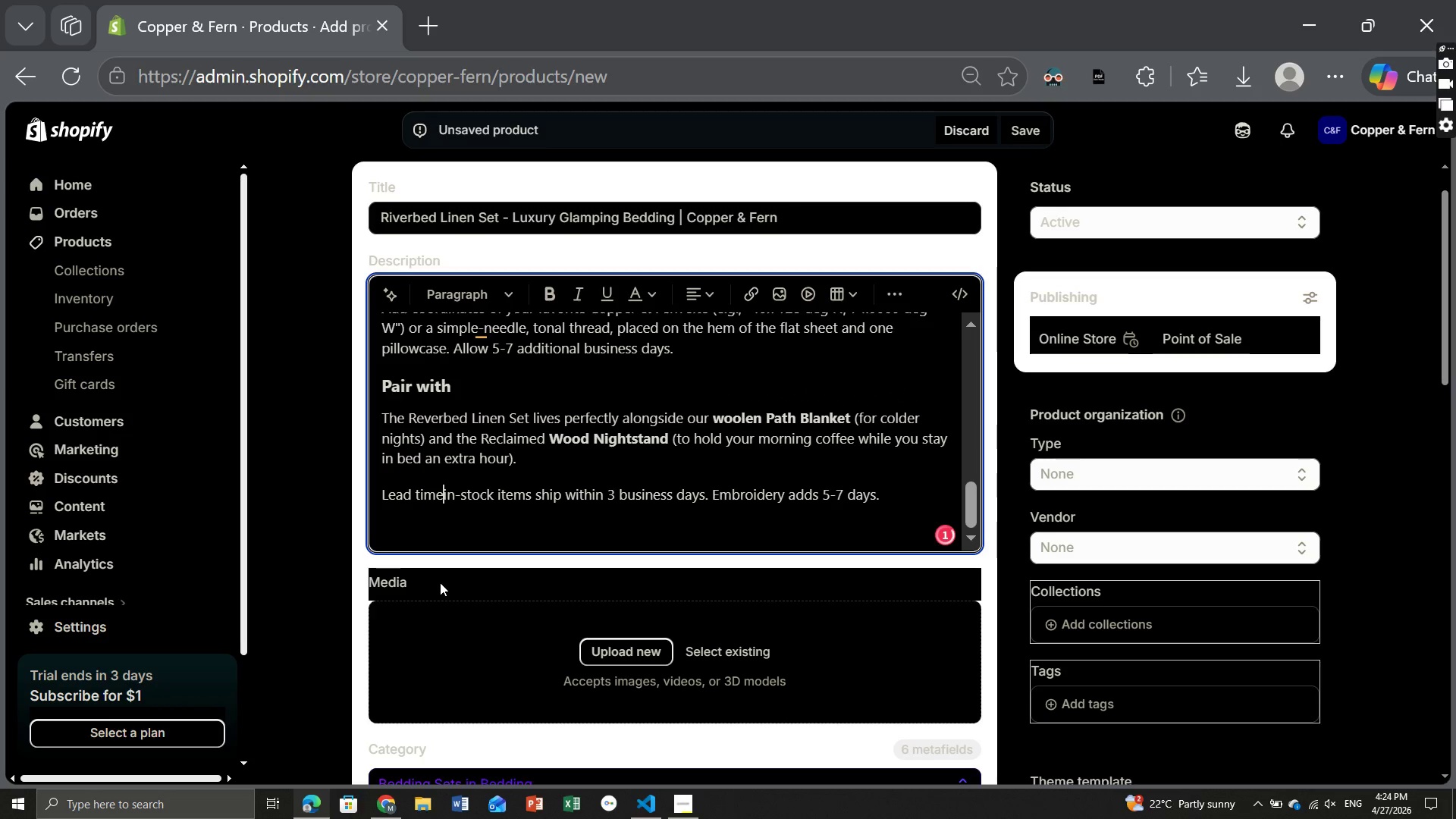 
key(Backspace)
 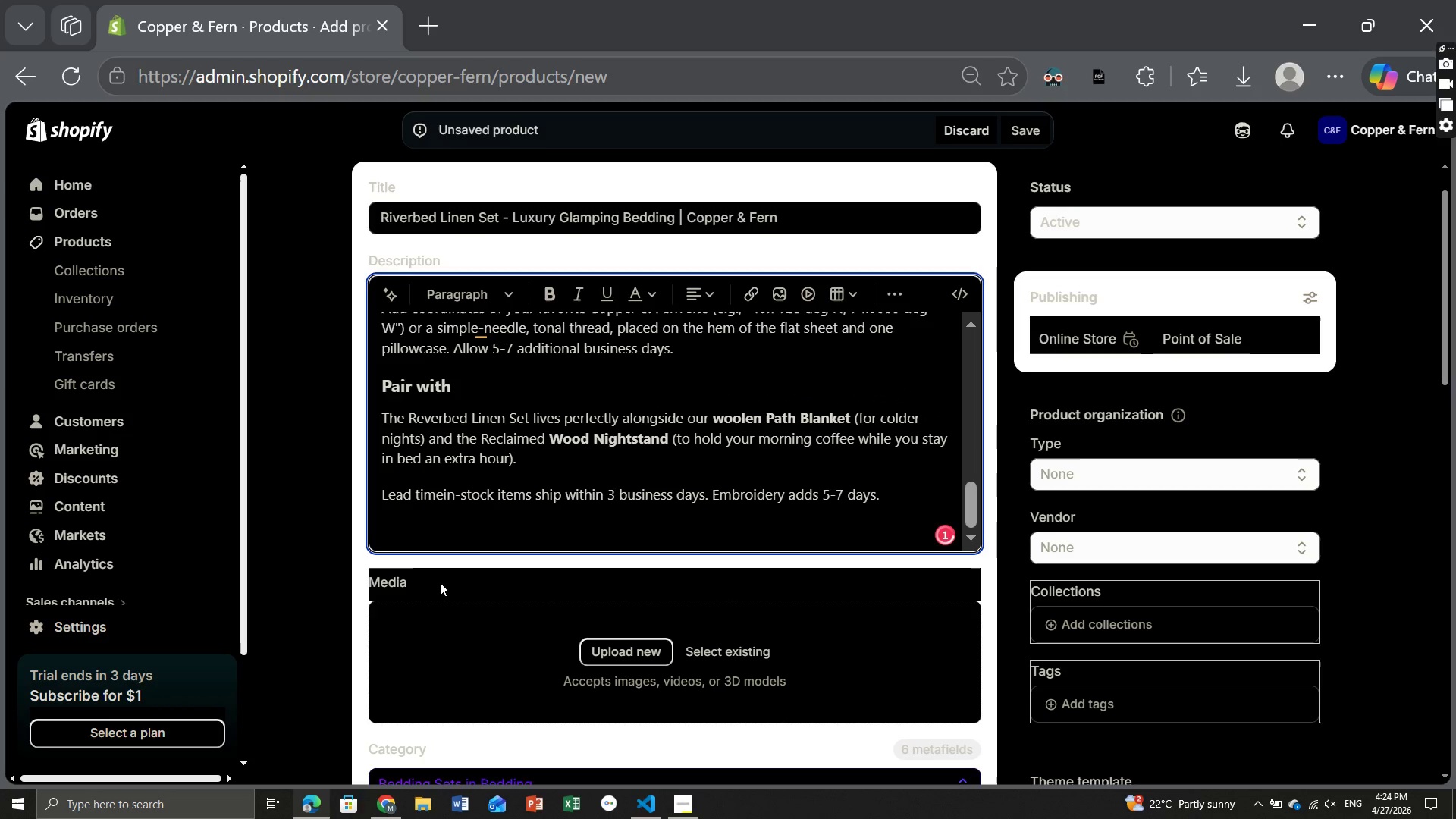 
key(Space)
 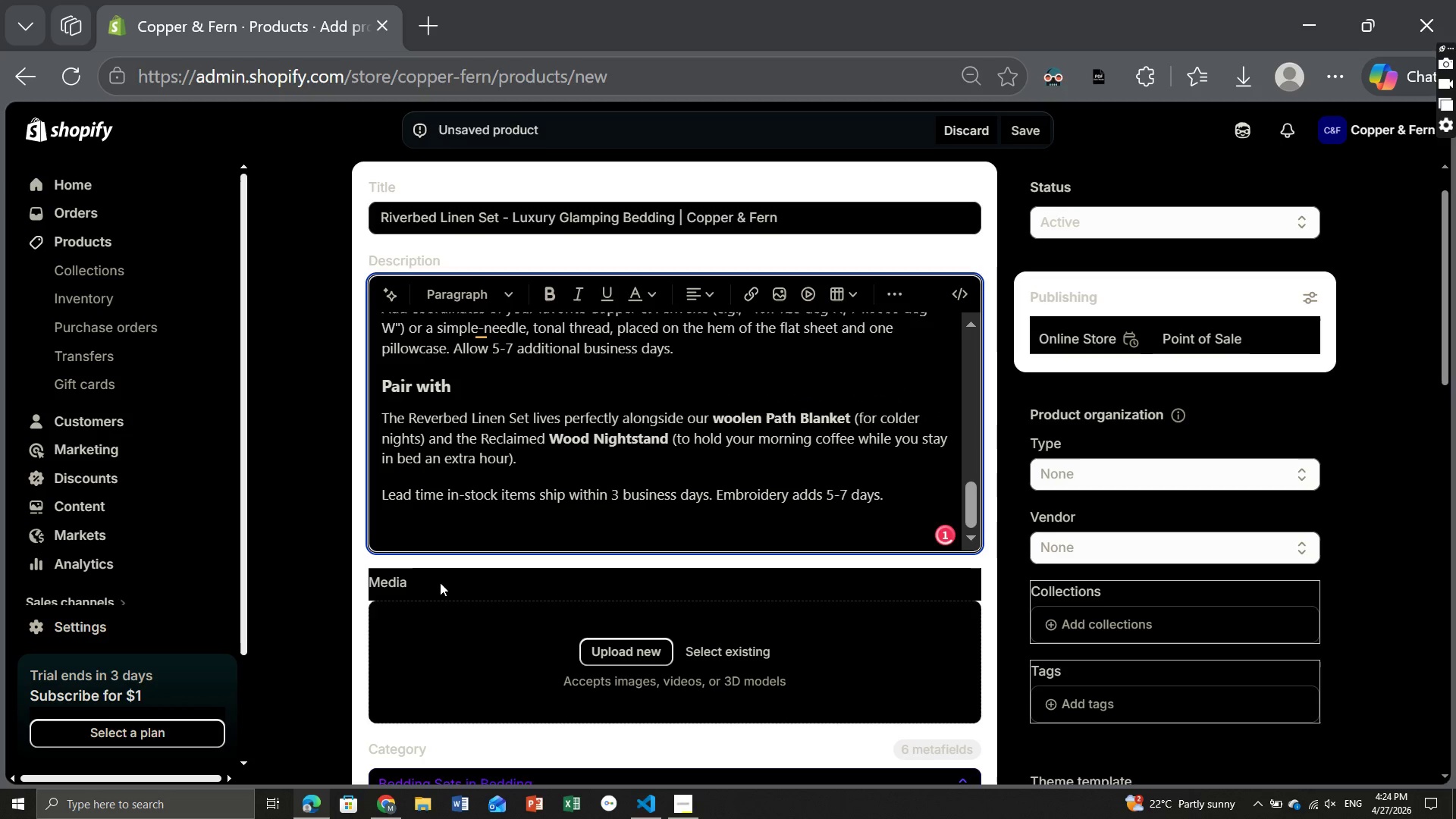 
key(ArrowRight)
 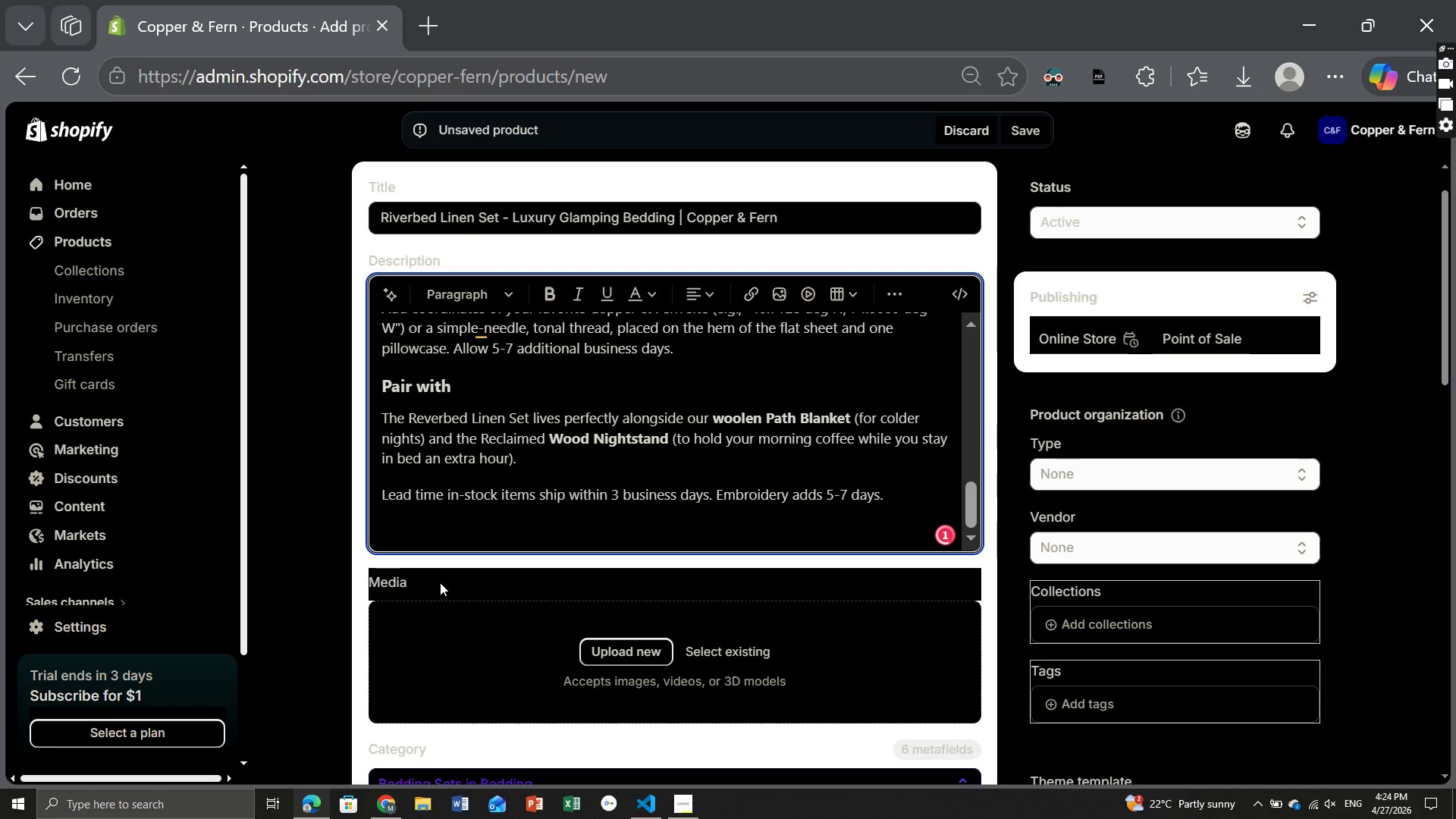 
key(Backspace)
 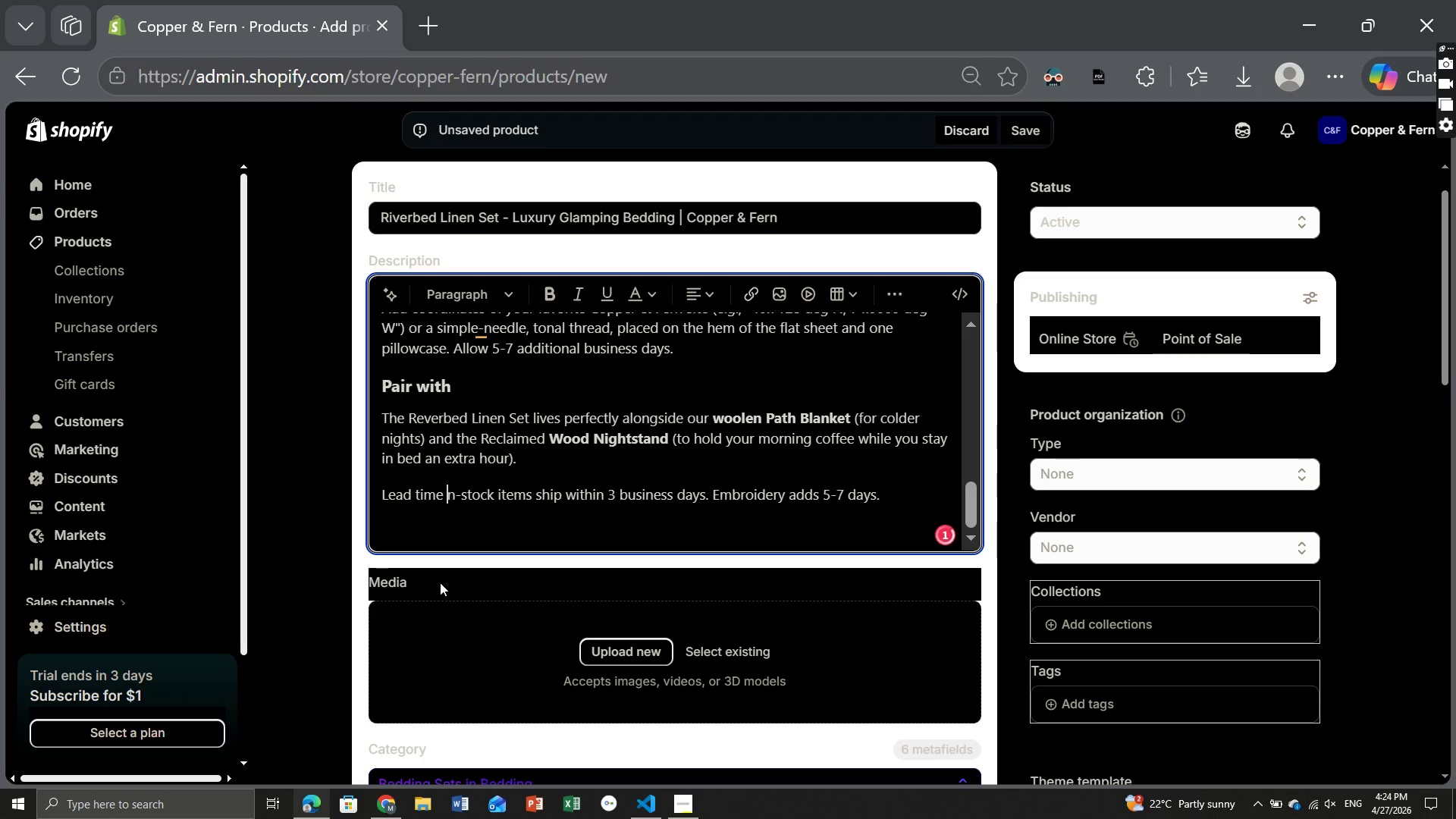 
key(CapsLock)
 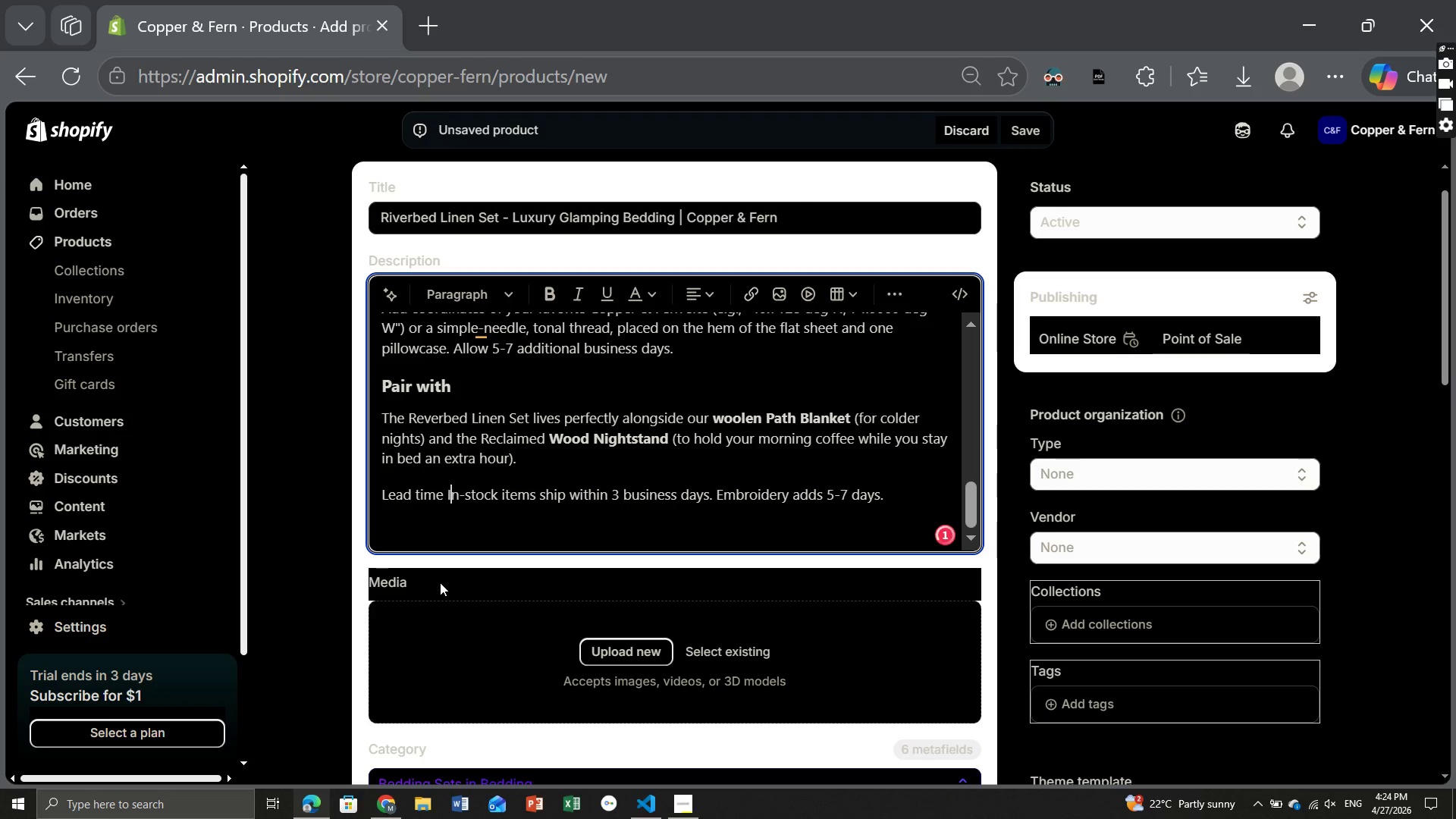 
key(I)
 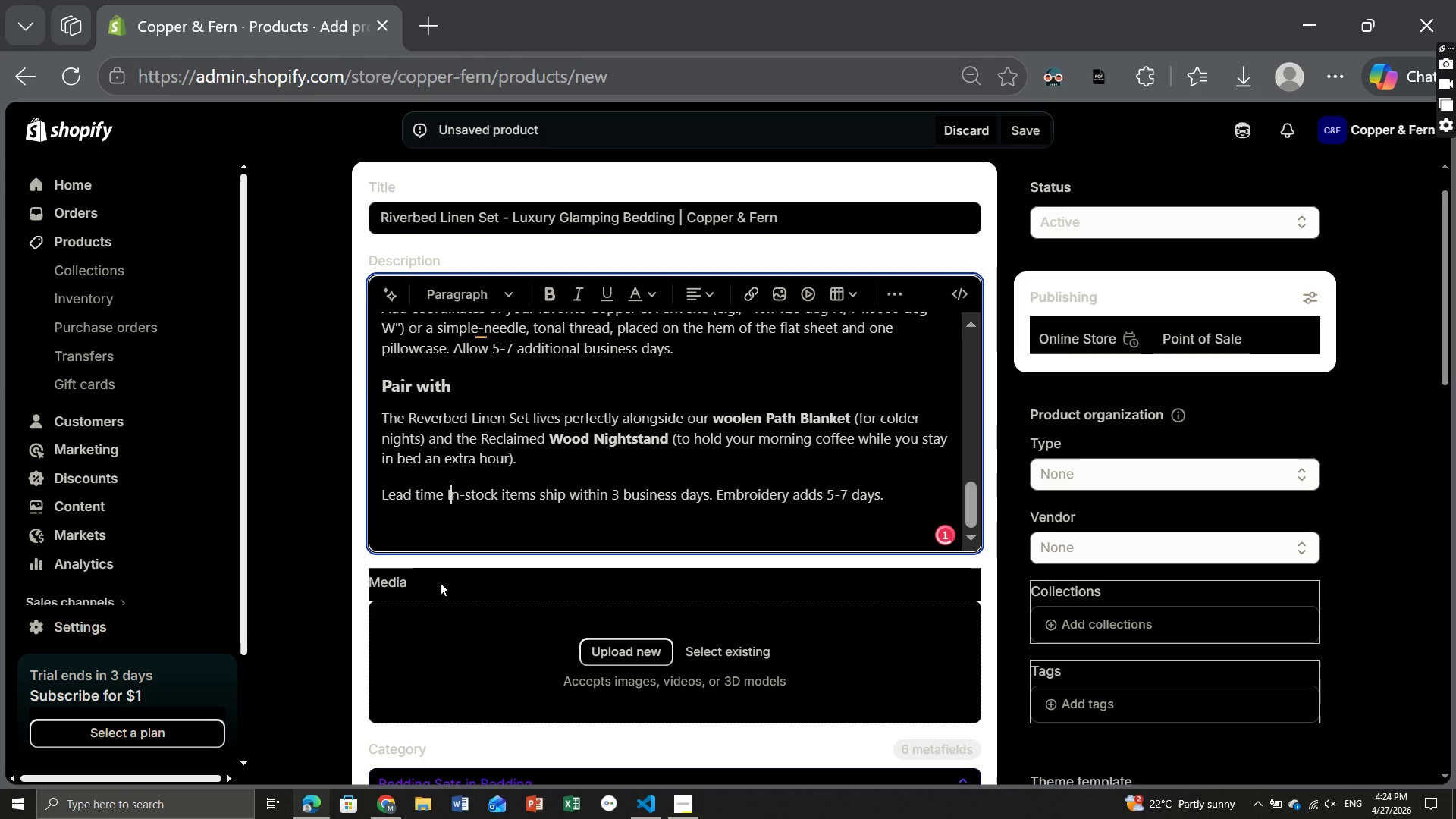 
key(CapsLock)
 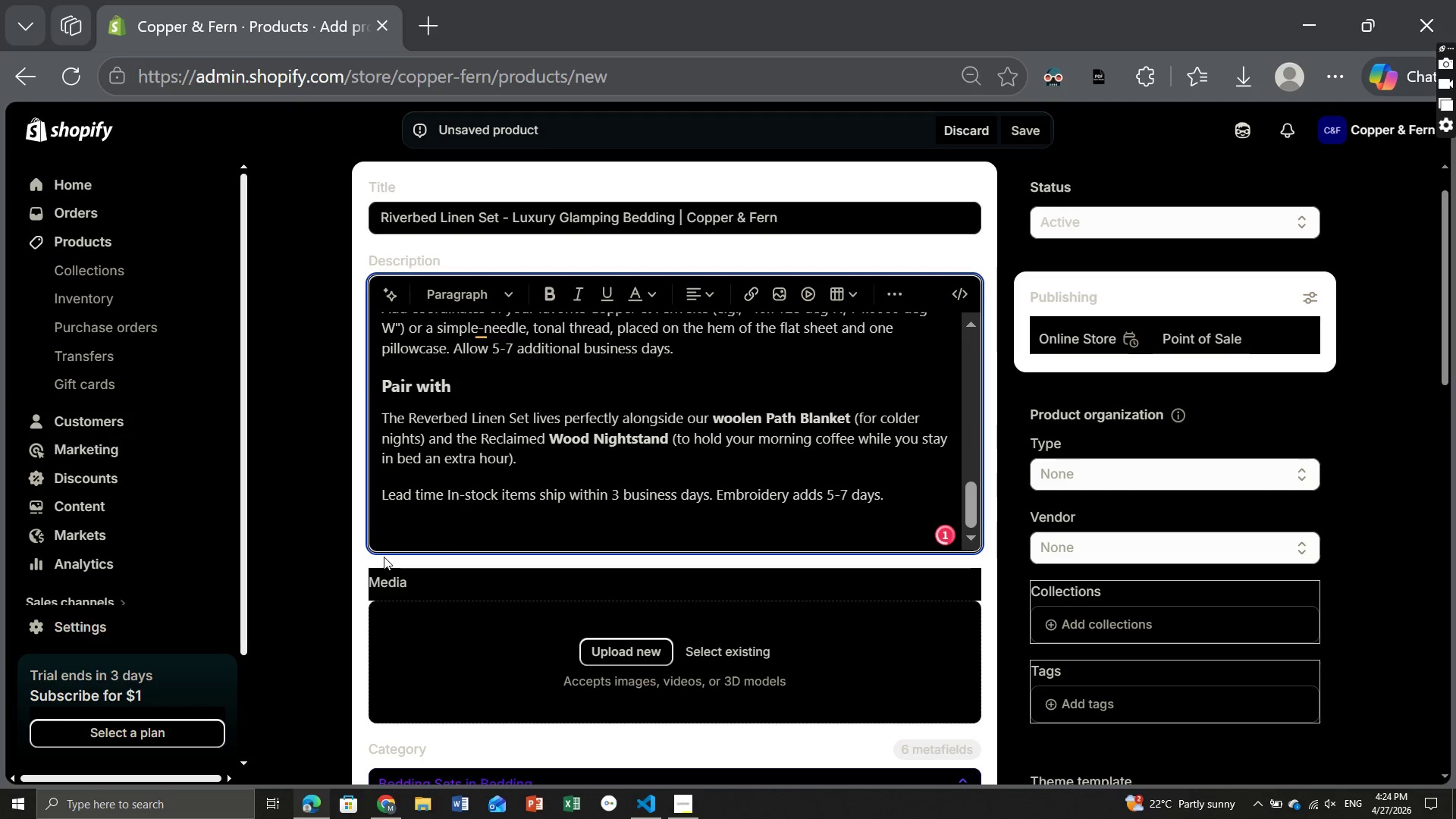 
key(ArrowLeft)
 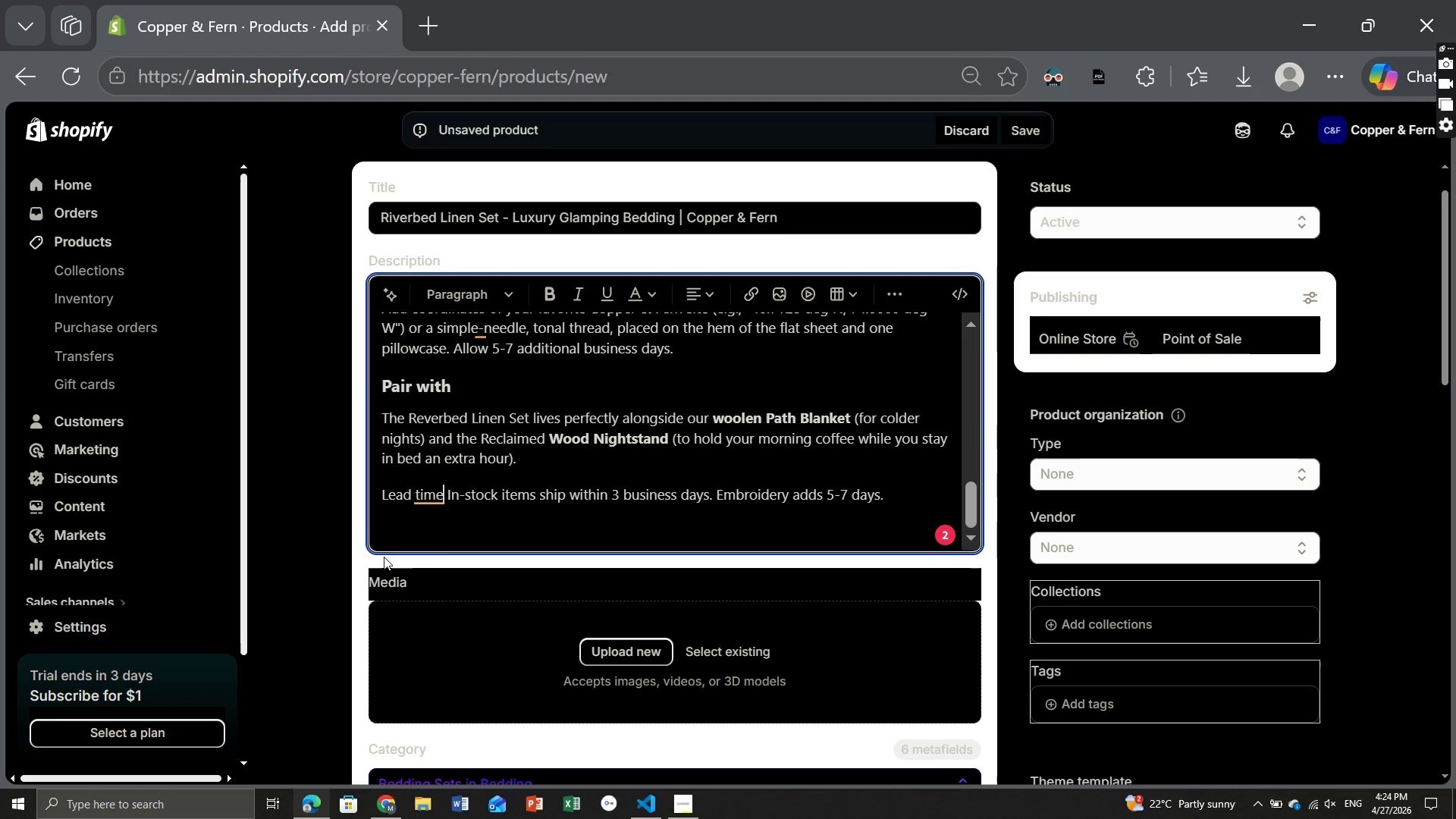 
key(ArrowLeft)
 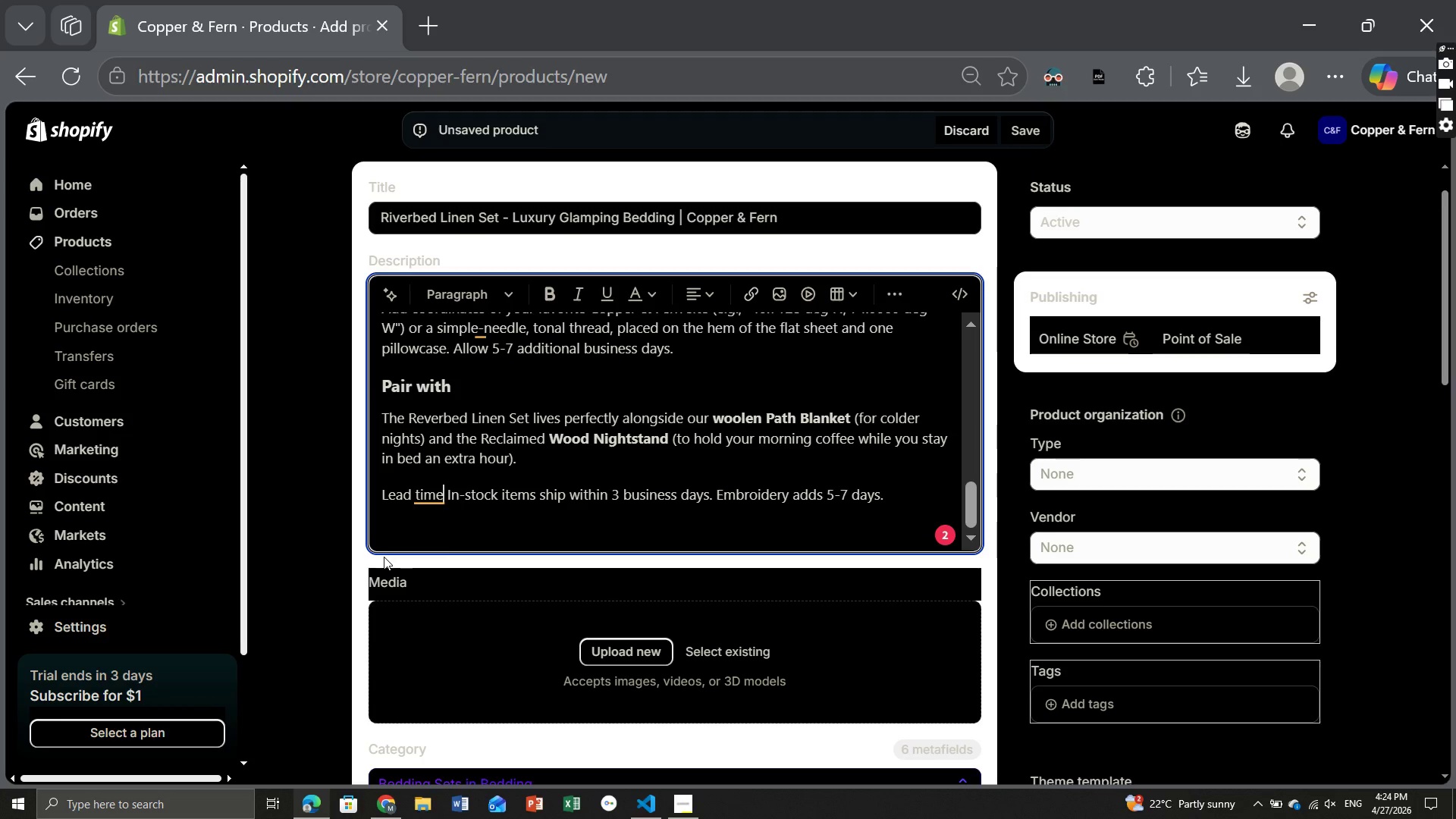 
key(Shift+Home)
 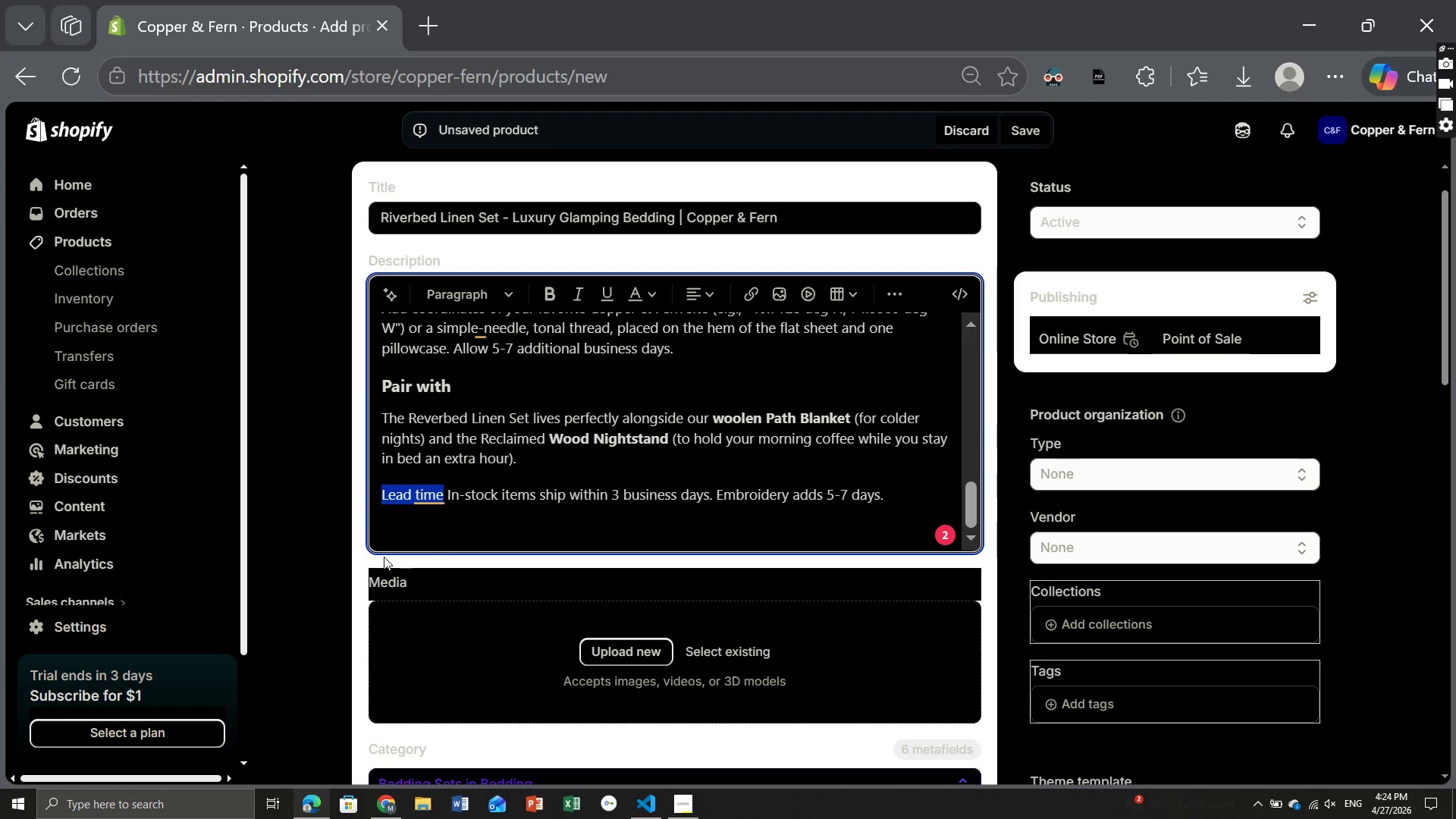 
key(Control+B)
 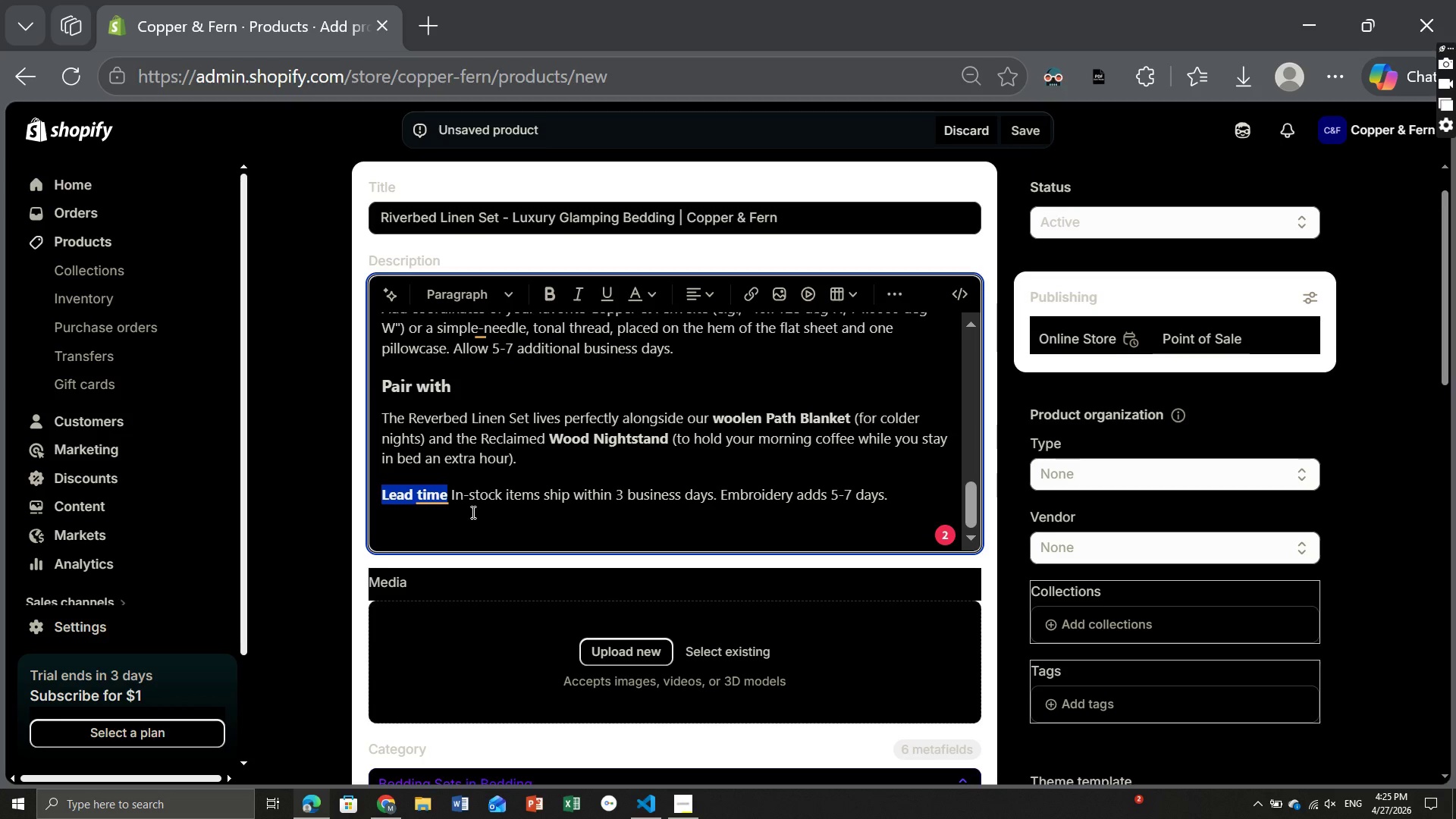 
left_click([450, 498])
 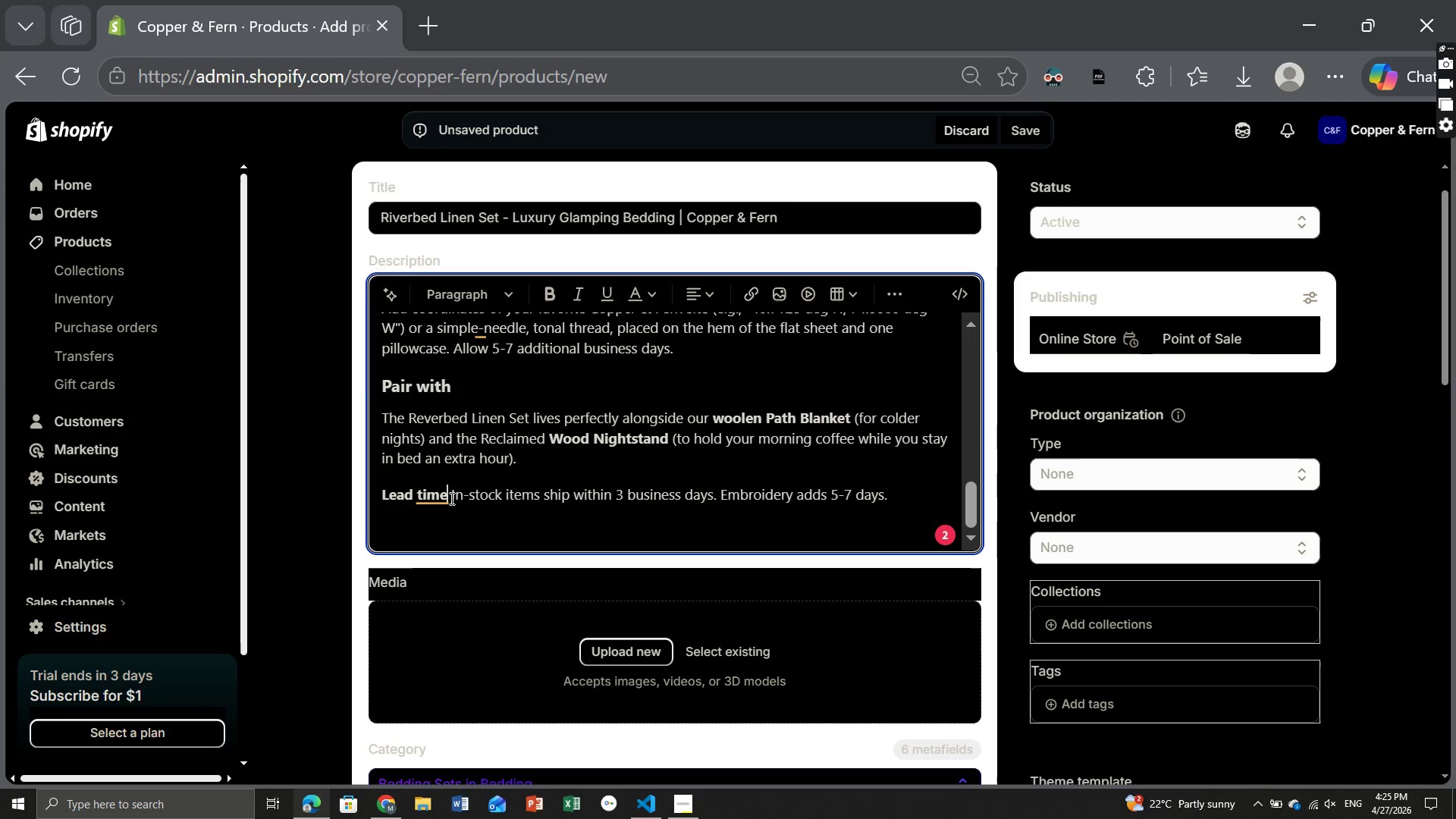 
key(ArrowLeft)
 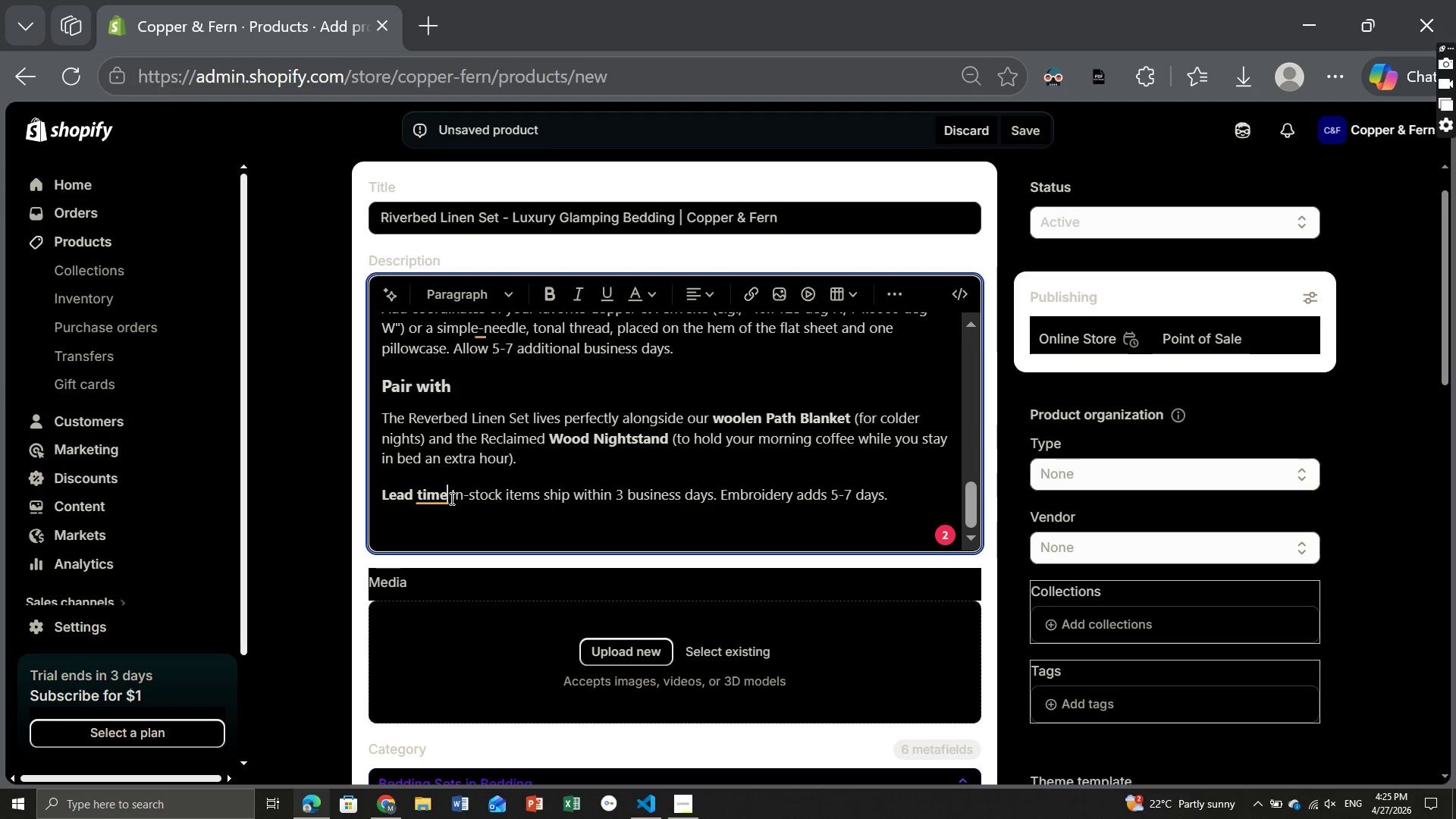 
key(Shift+Semicolon)
 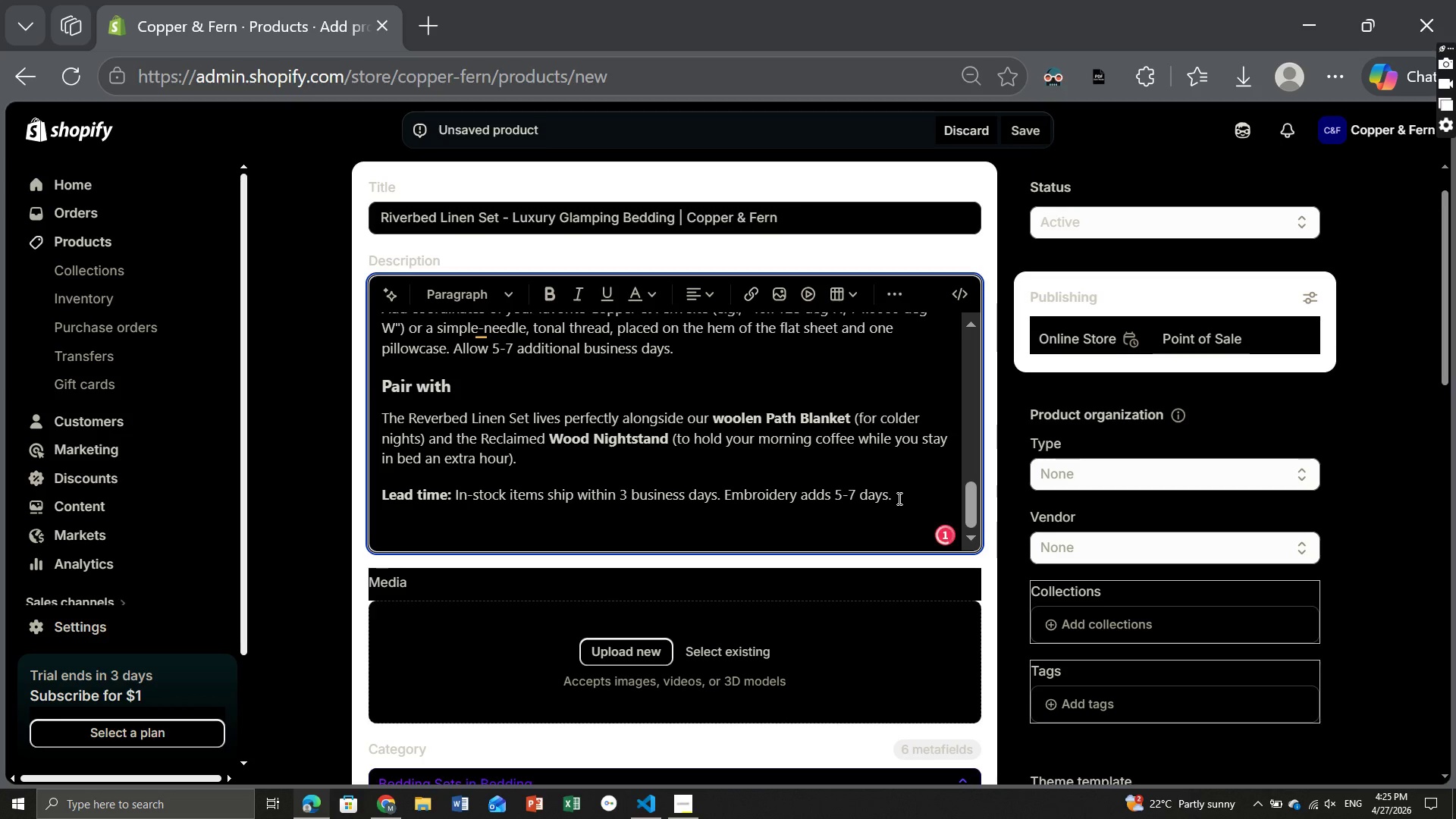 
left_click([898, 498])
 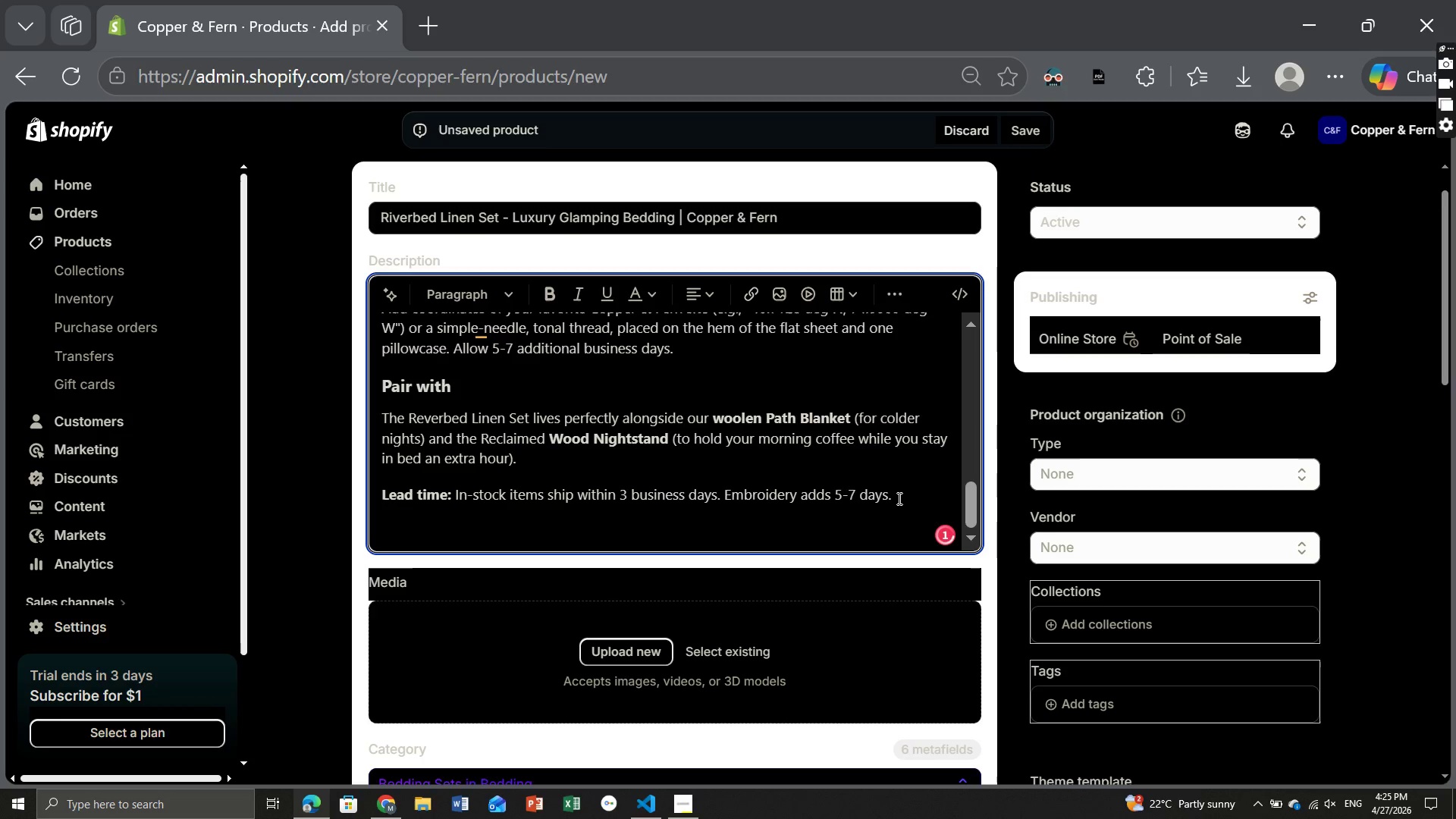 
key(Enter)
 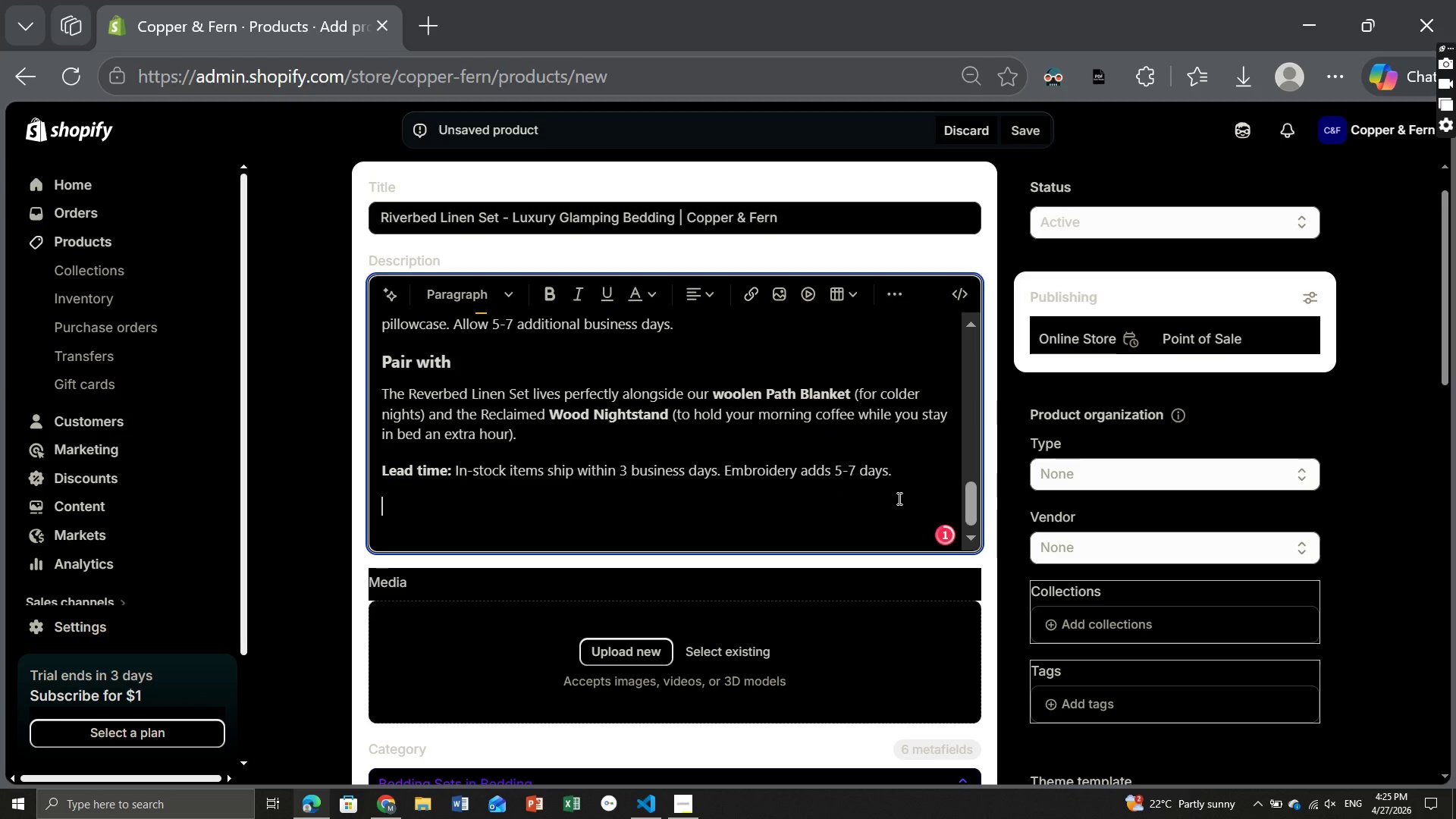 
key(CapsLock)
 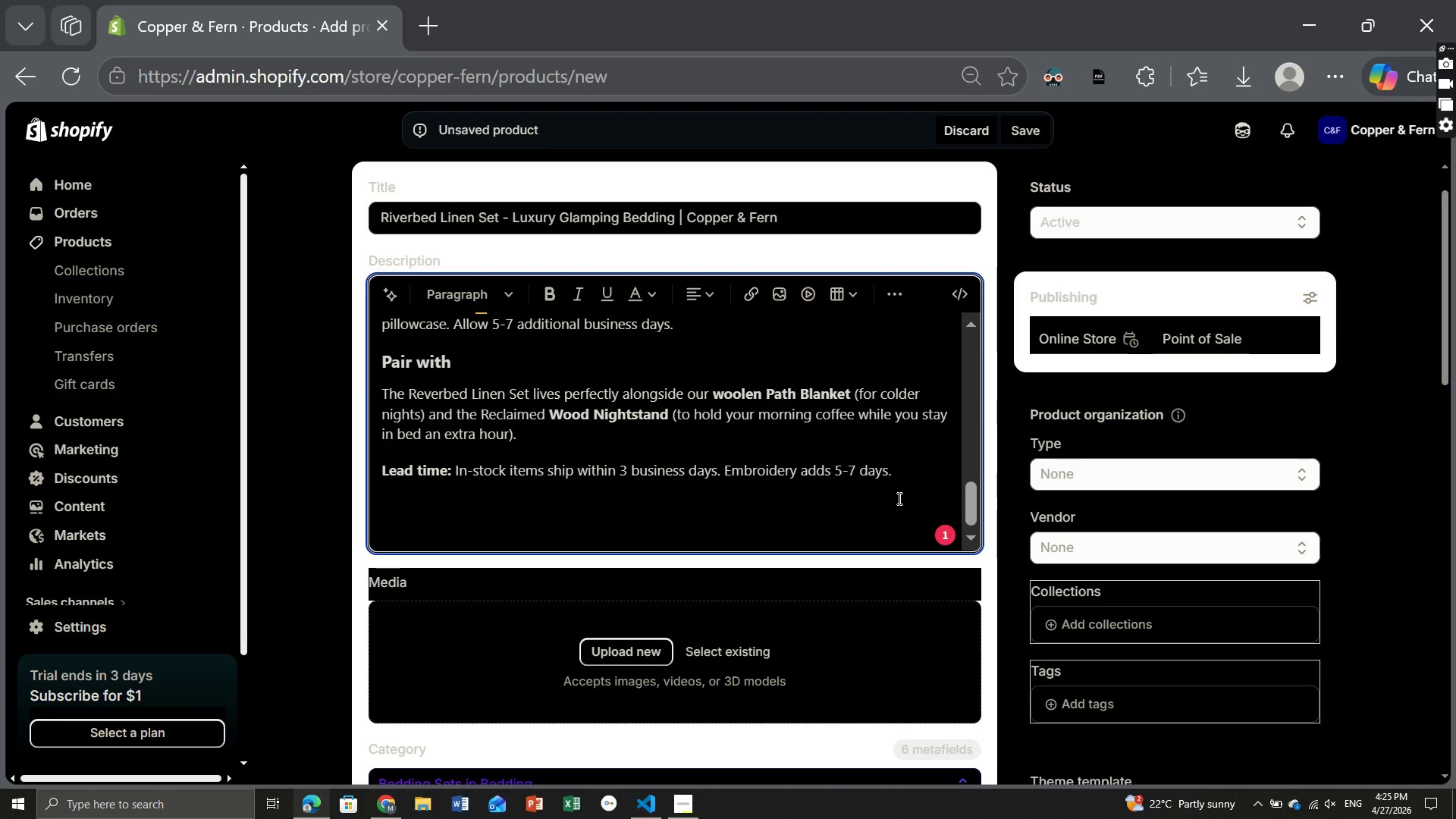 
key(Control+ControlLeft)
 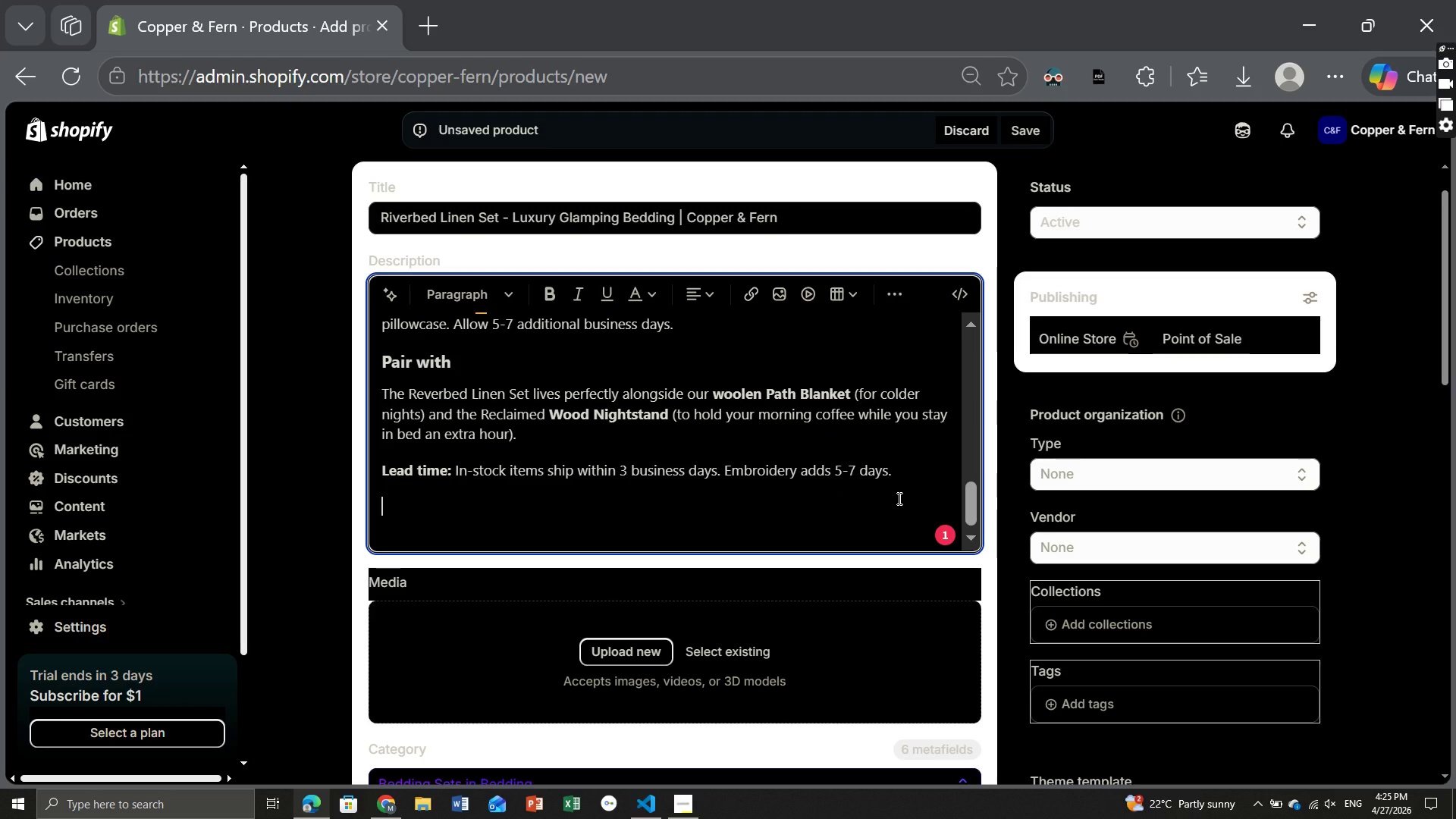 
key(Control+B)
 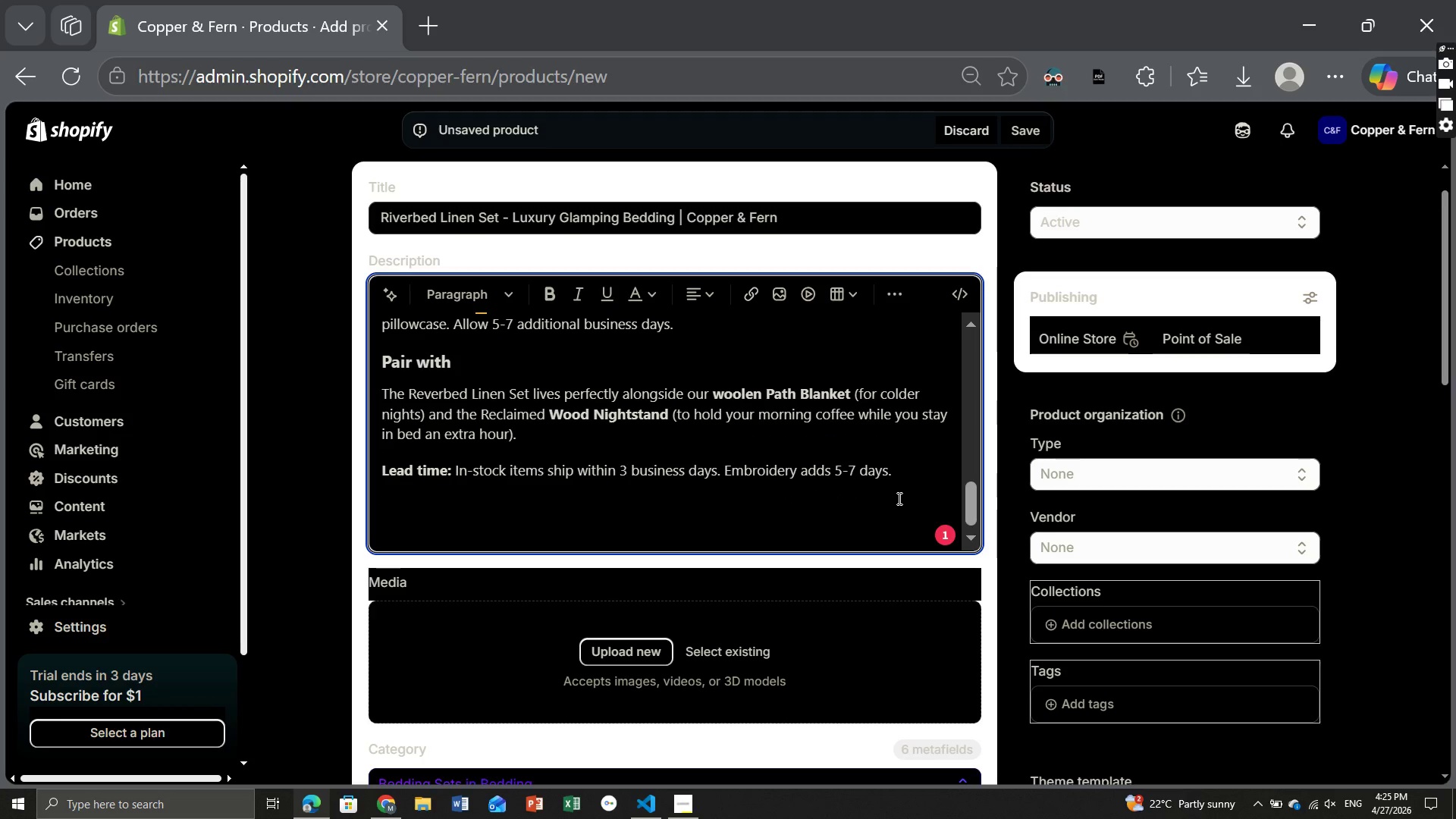 
type(s)
key(Backspace)
type(Shipping: Free over )
 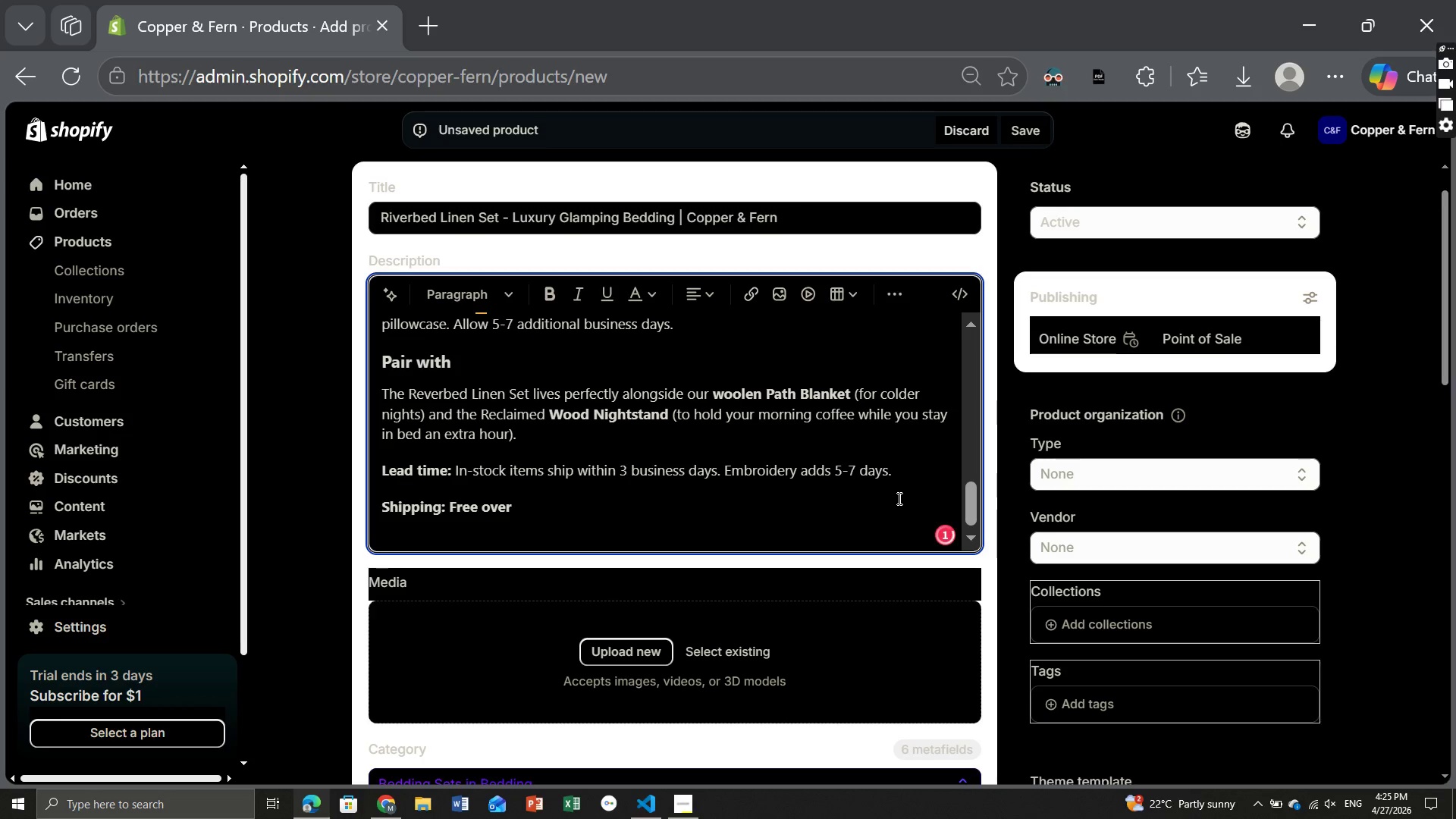 
hold_key(key=ShiftRight, duration=1.5)
 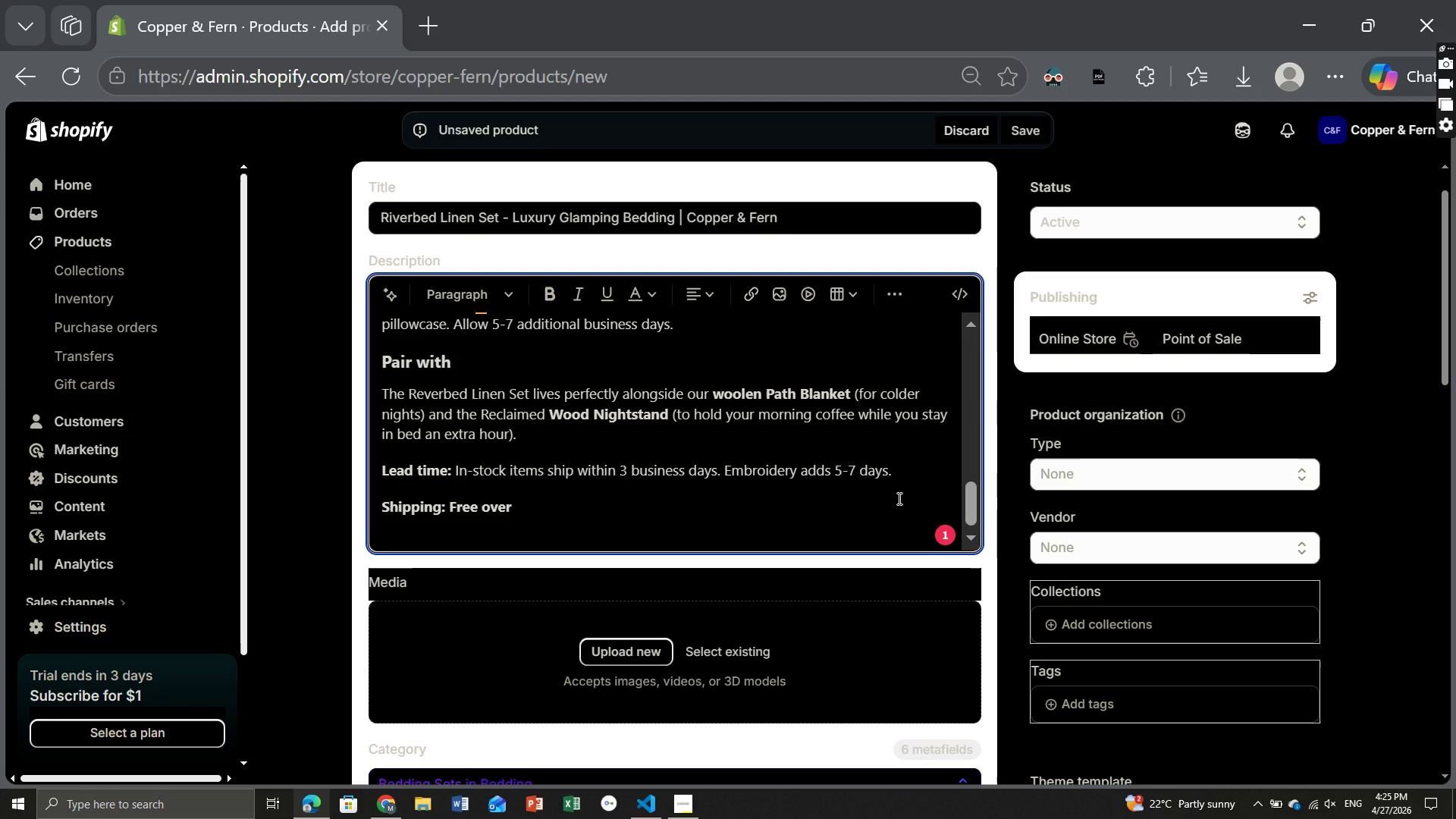 
type($15 )
 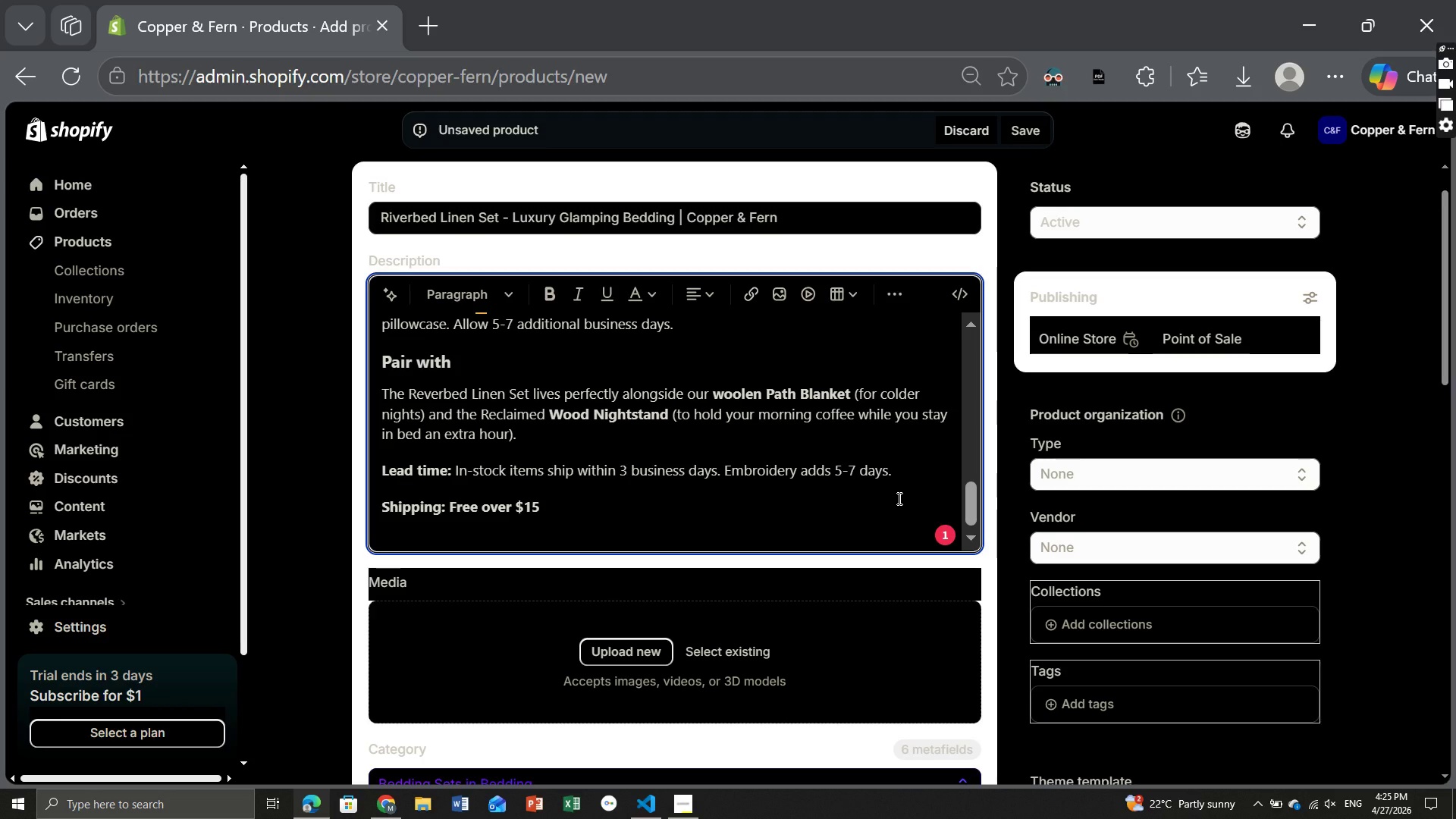 
key(Backspace)
type(0. Whit)
key(Backspace)
type(le glove delivery available for fill suite prchases)
 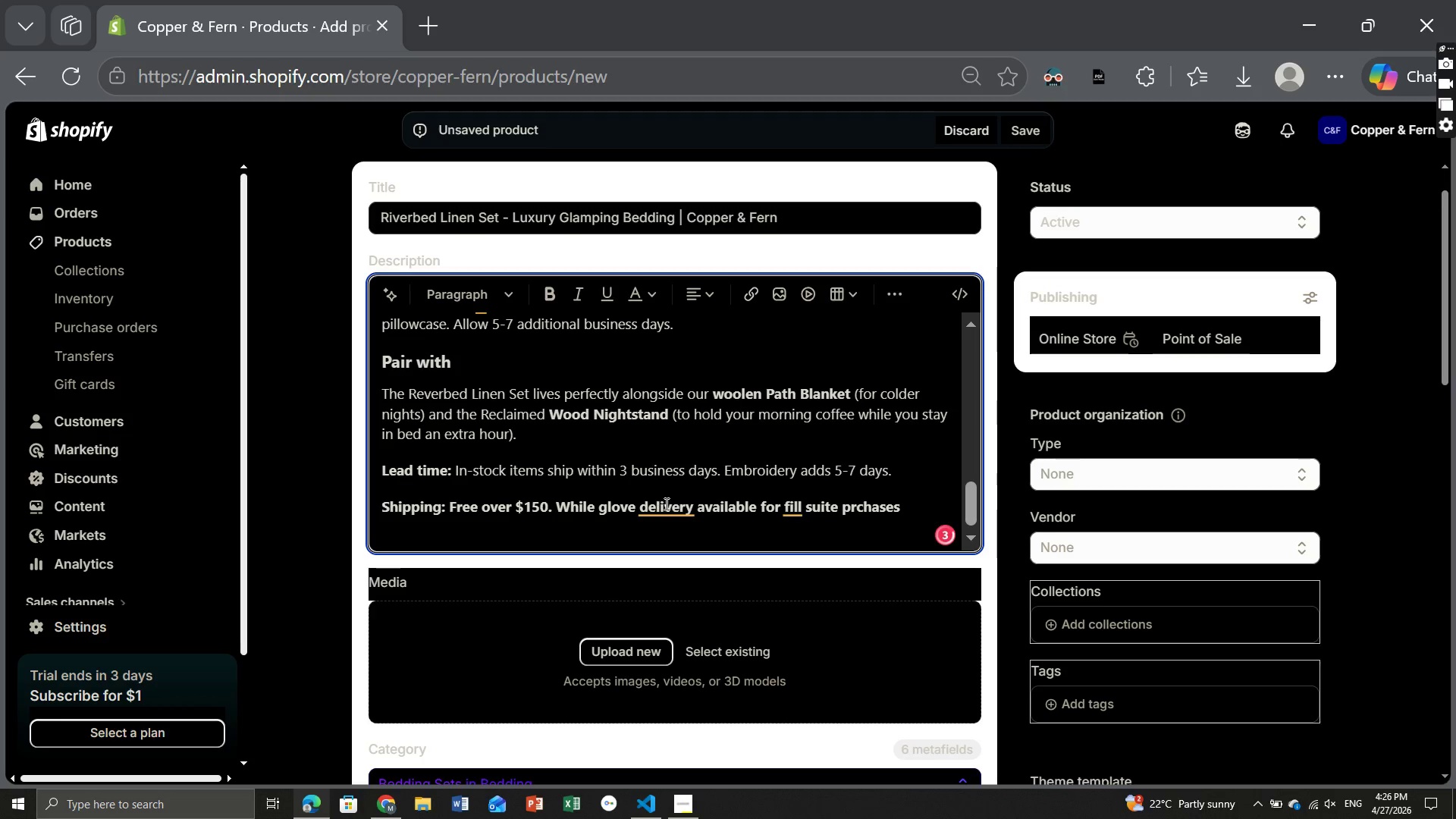 
left_click([676, 518])
 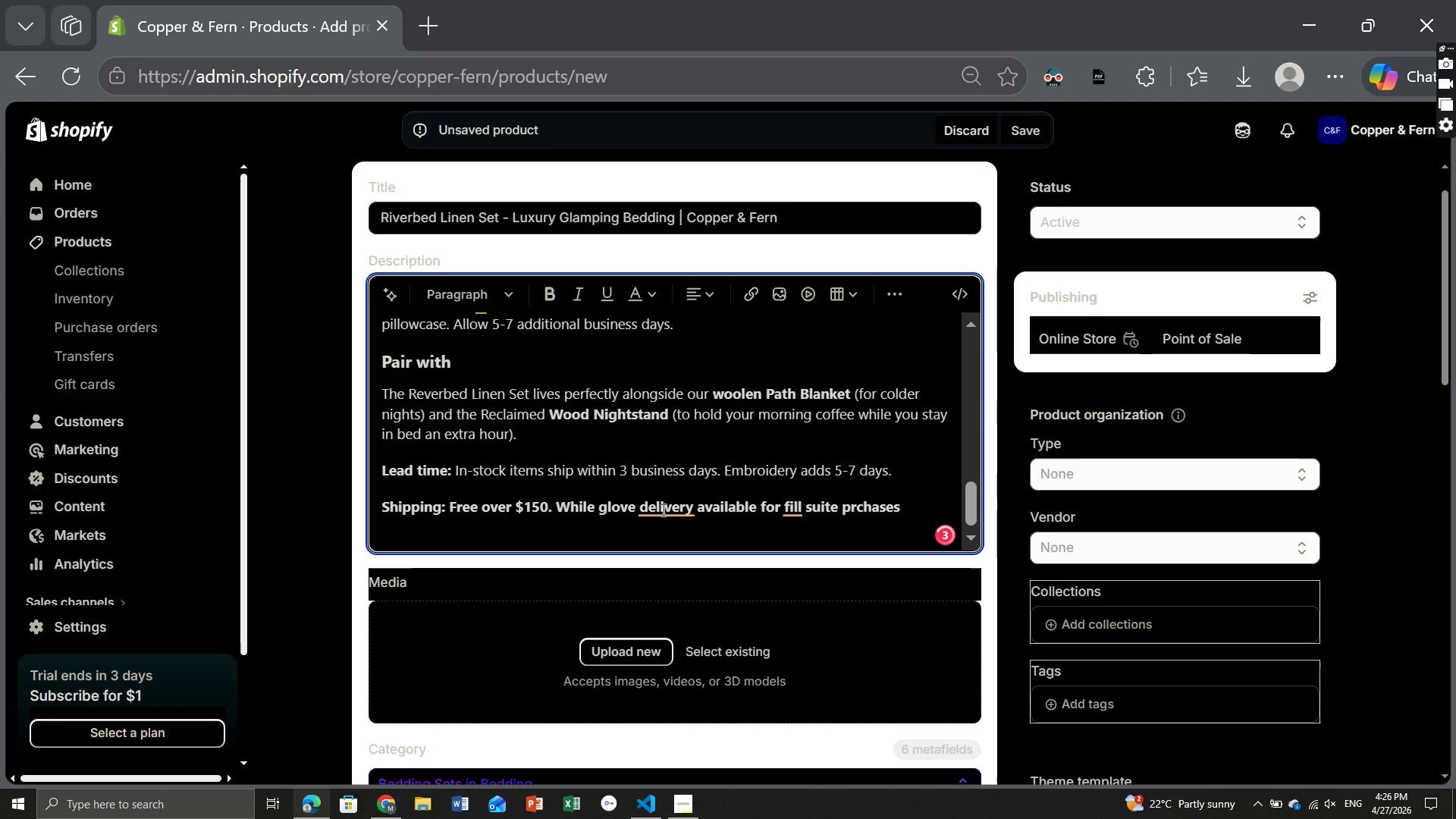 
left_click([662, 510])
 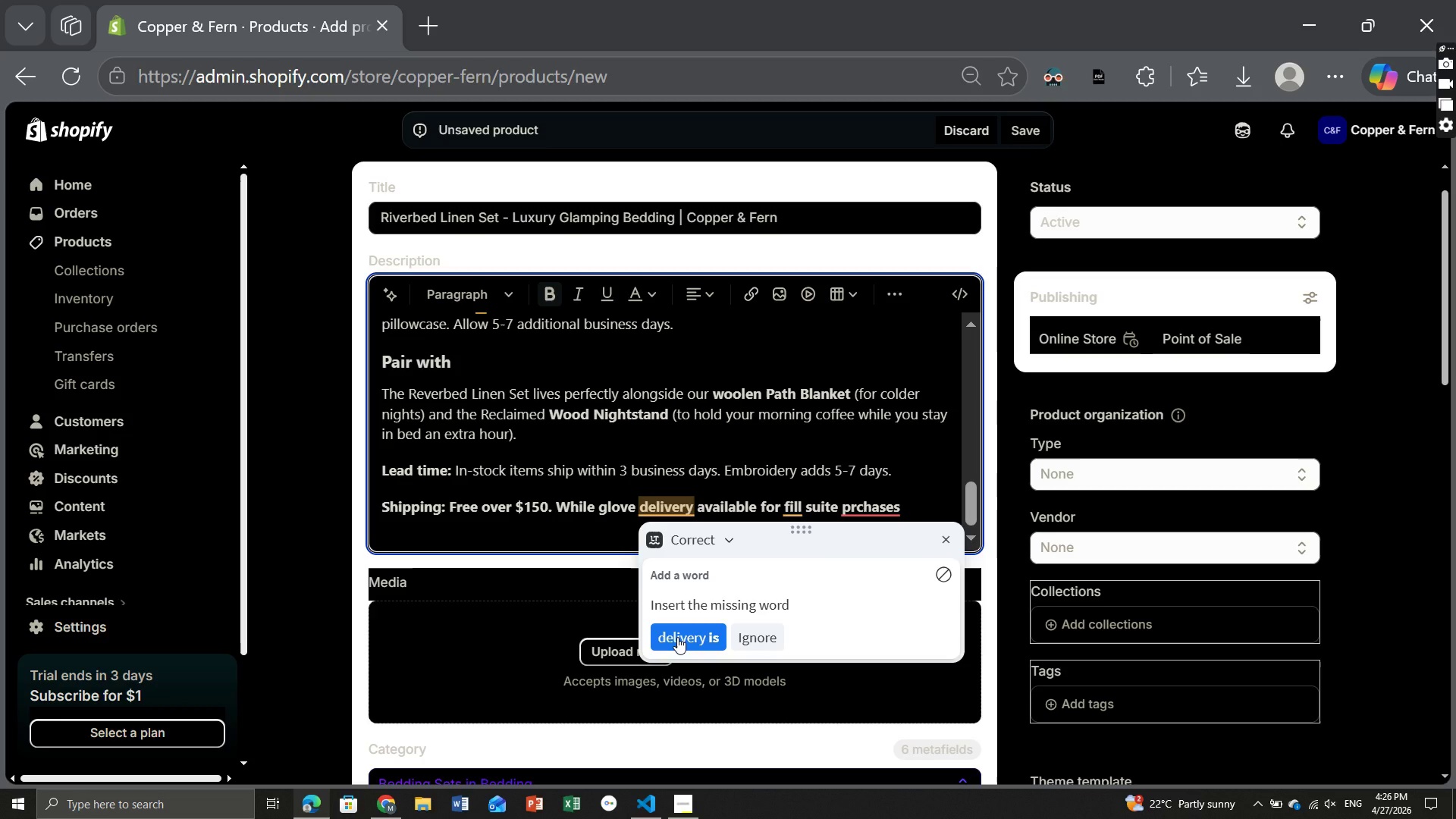 
left_click([677, 637])
 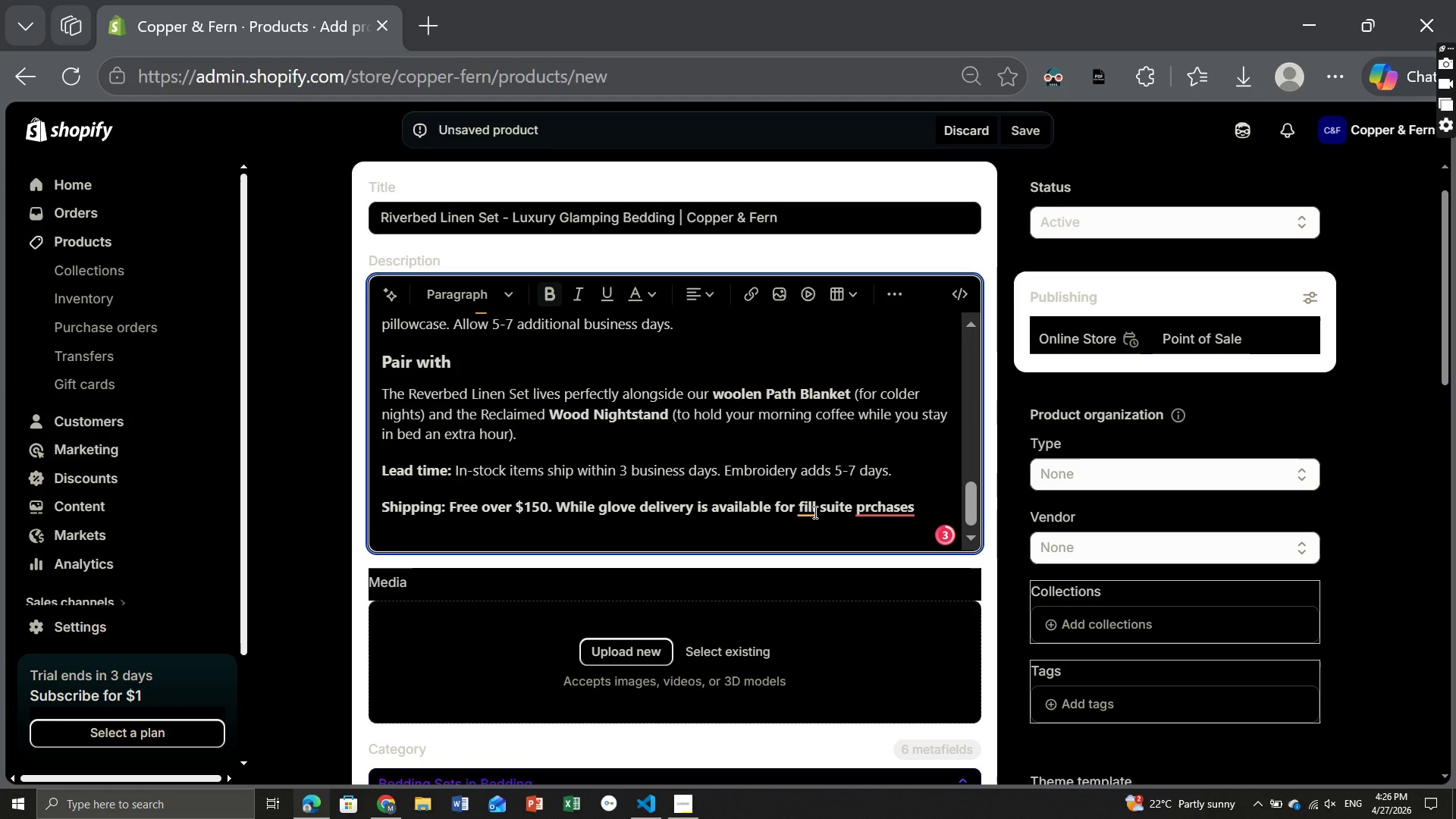 
left_click([814, 512])
 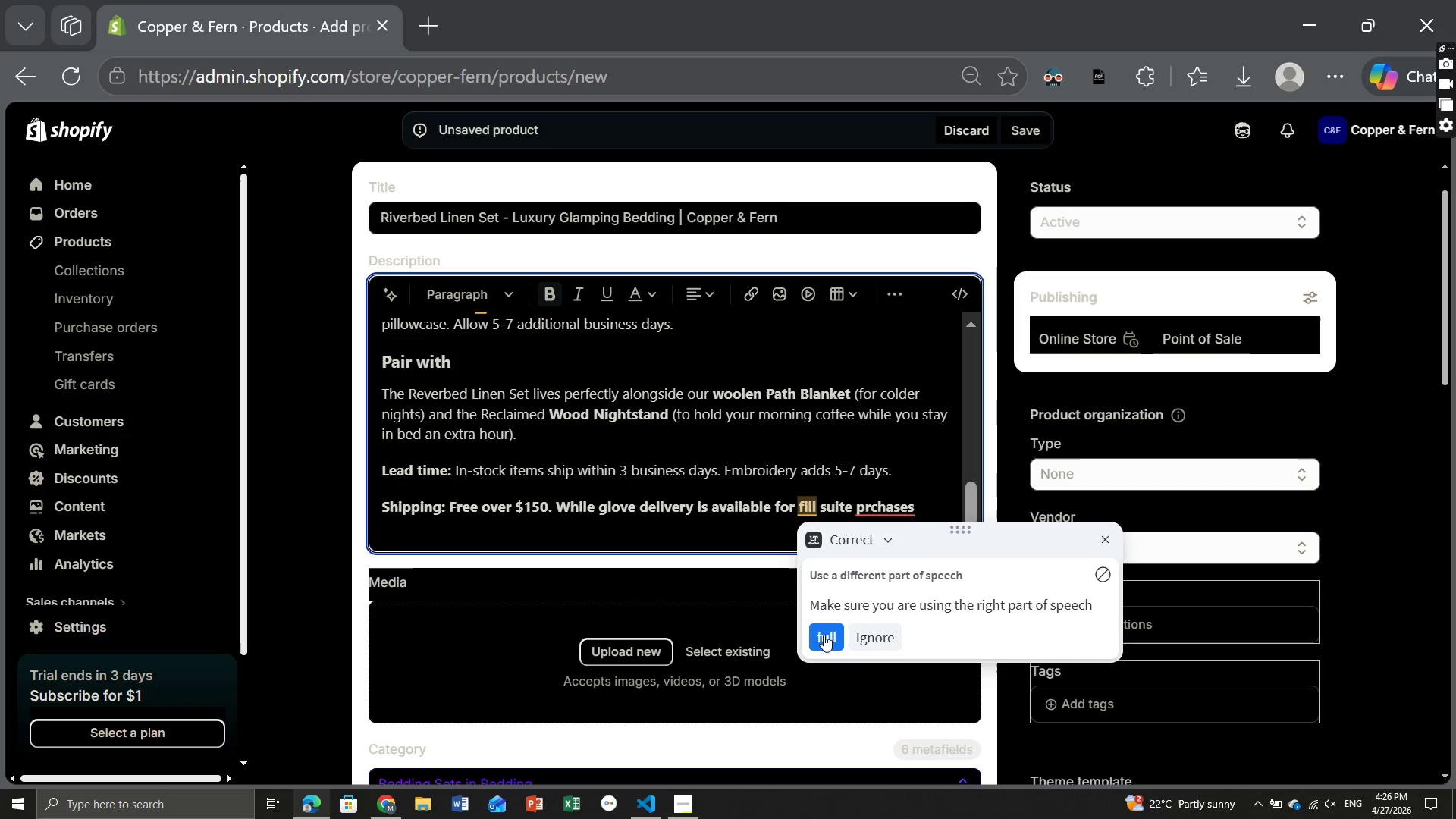 
left_click([825, 635])
 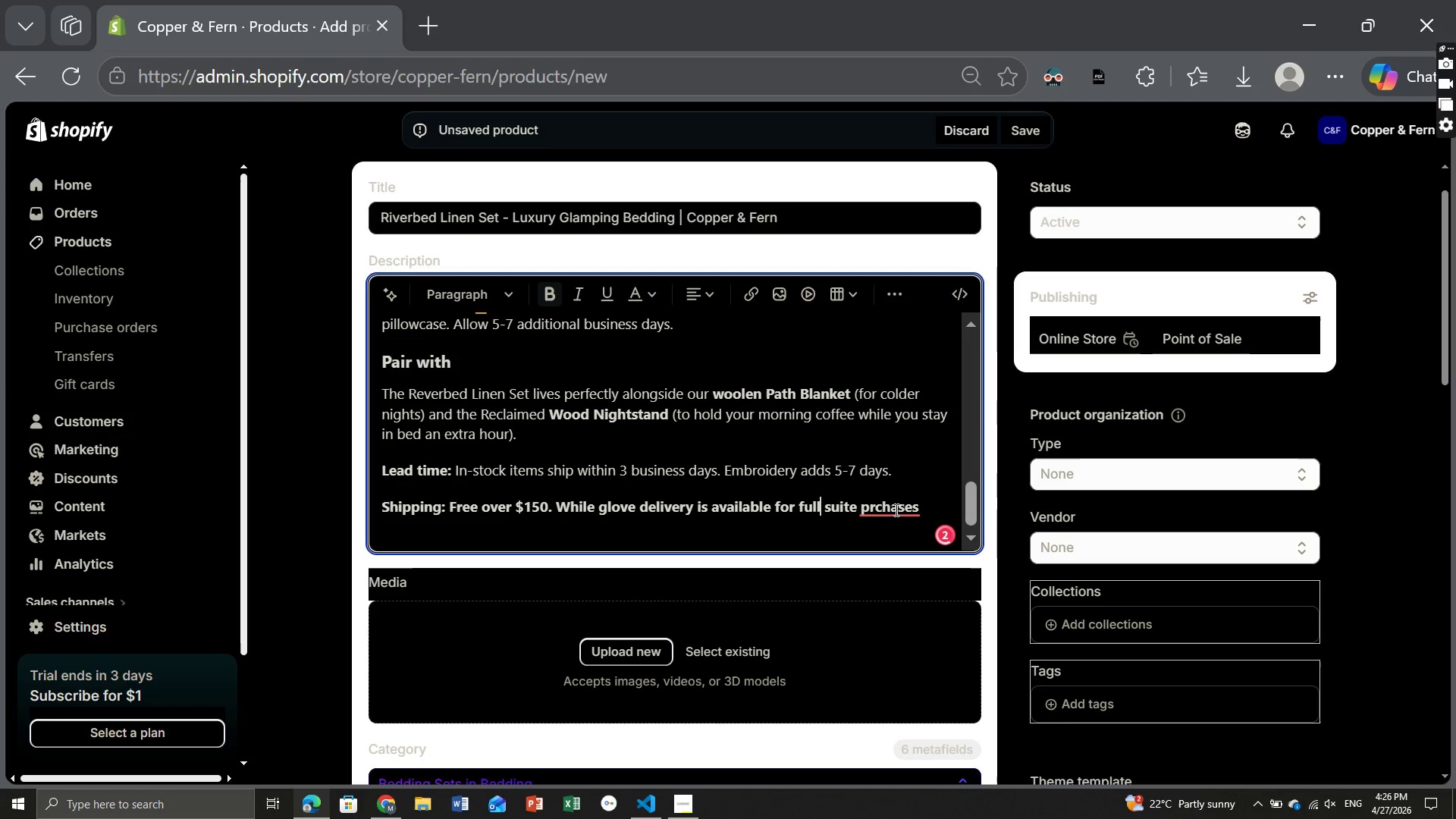 
left_click([895, 510])
 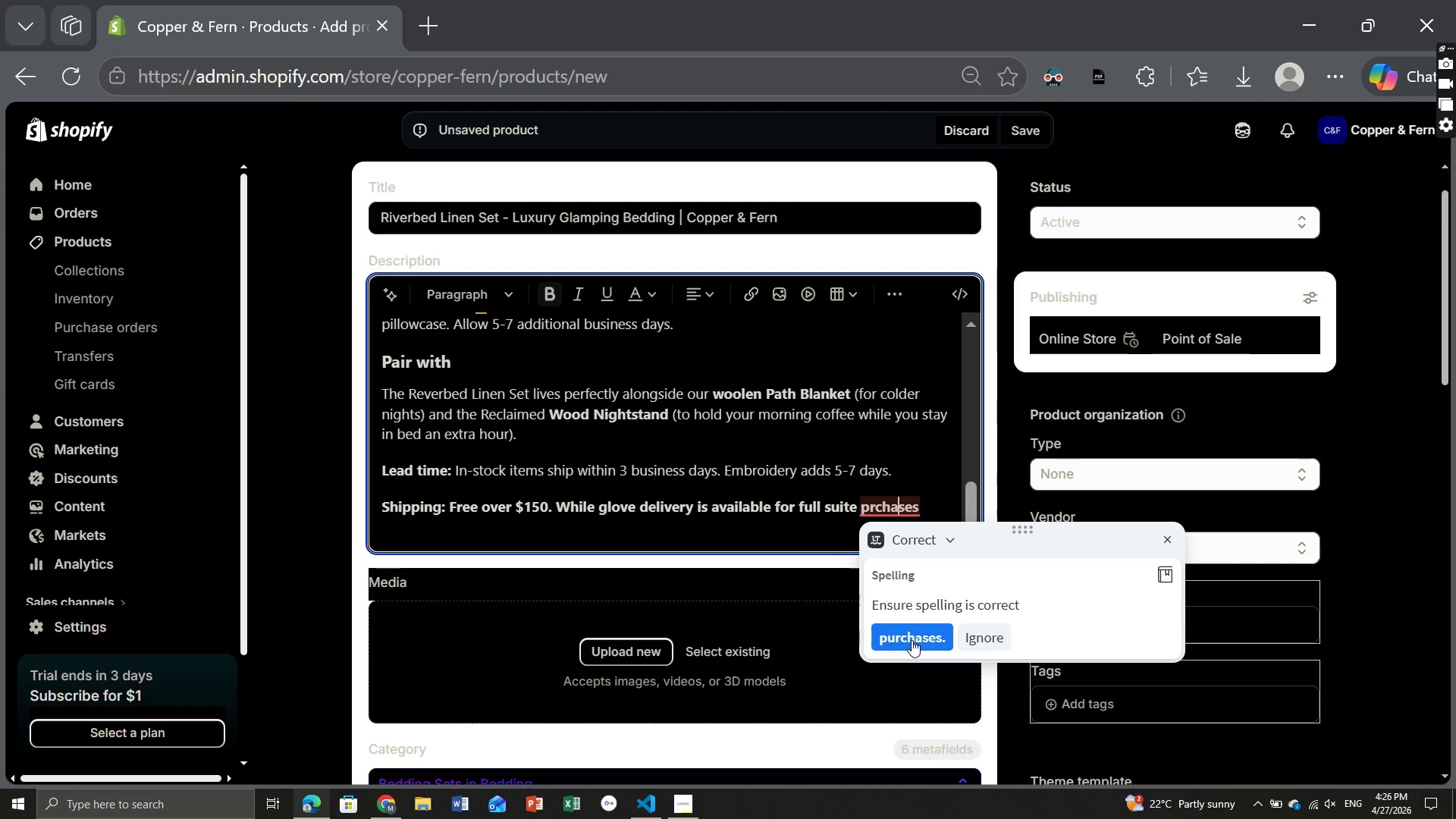 
left_click([912, 640])
 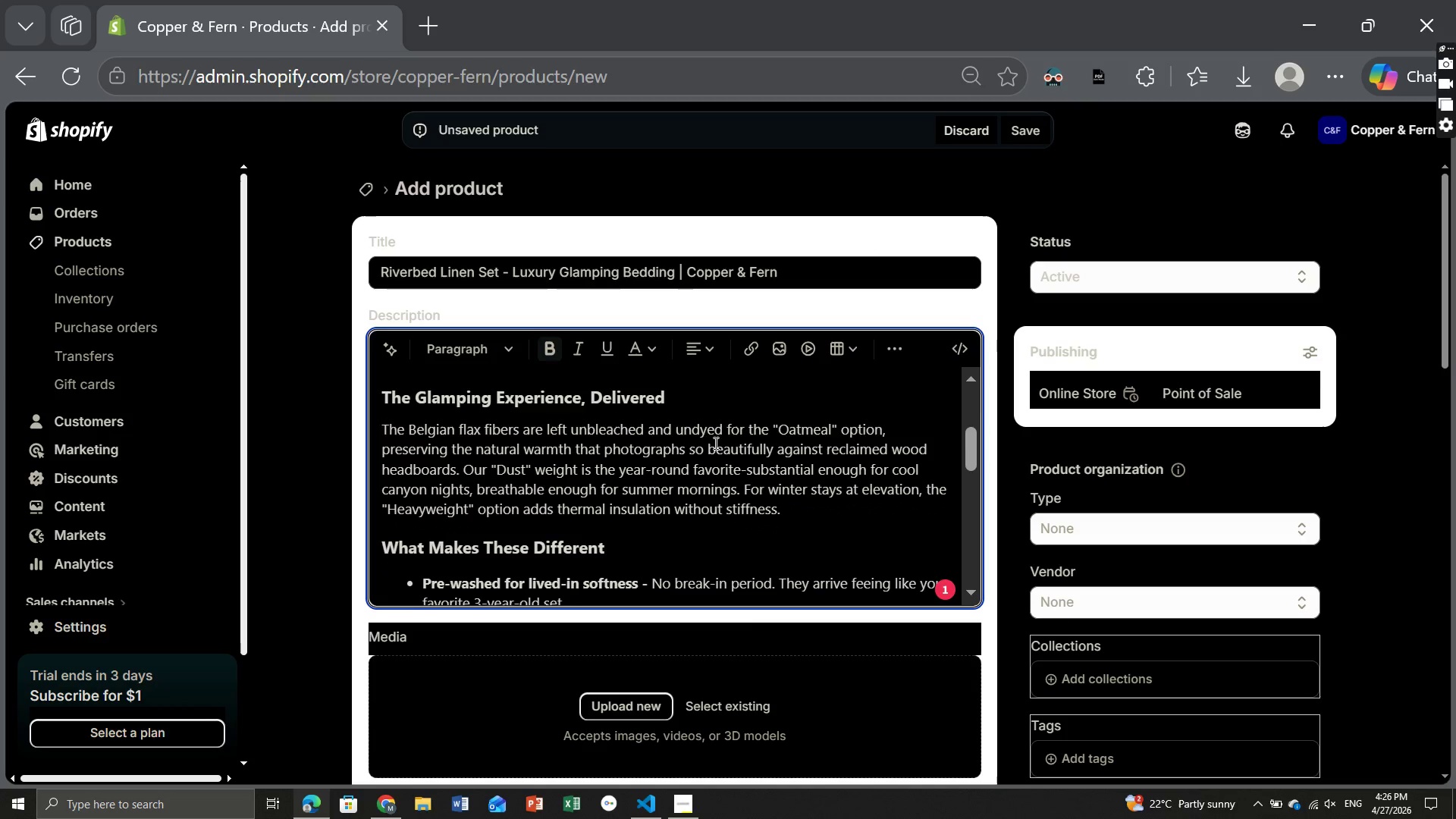 
wait(16.77)
 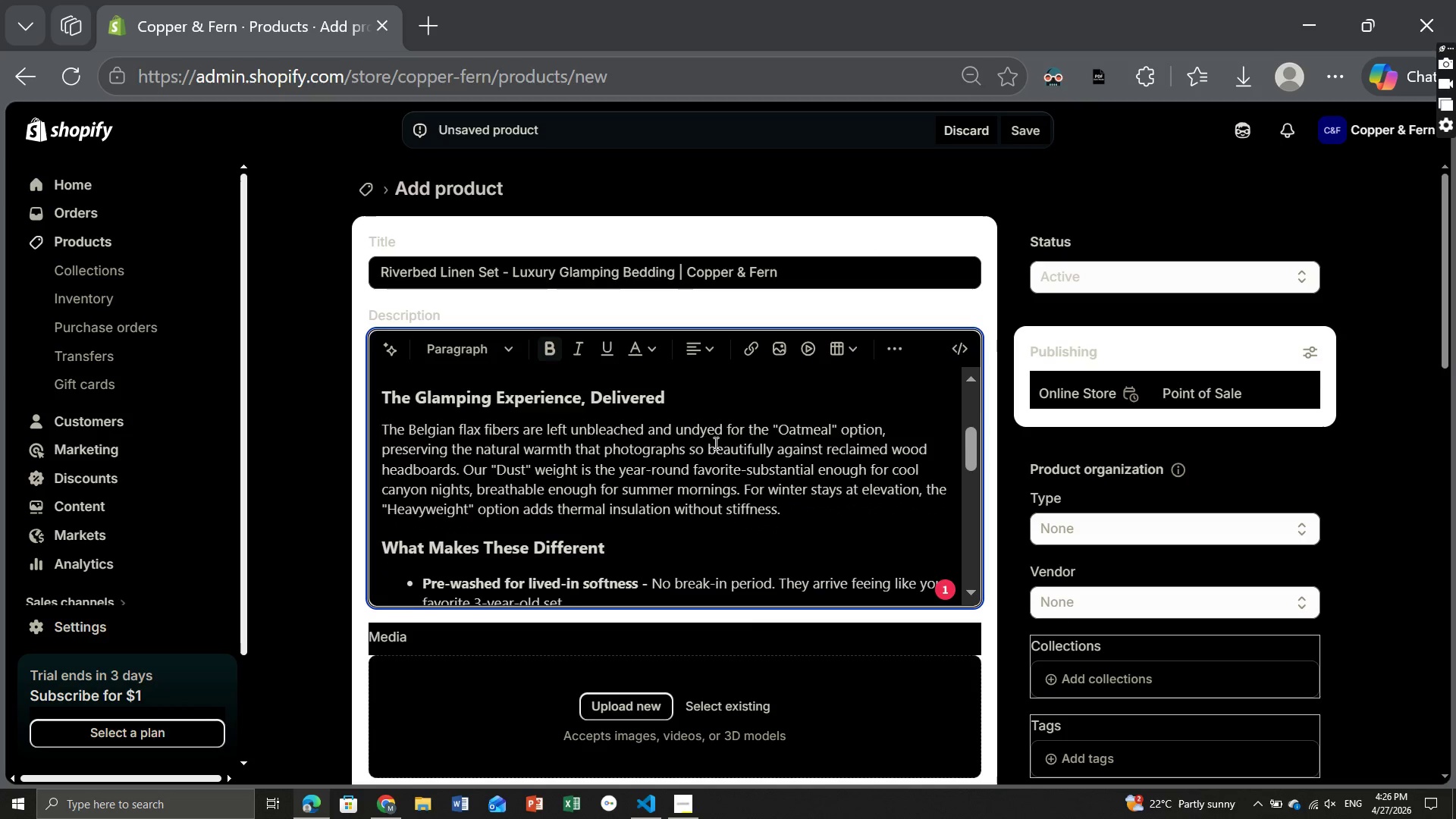 
mouse_move([658, 507])
 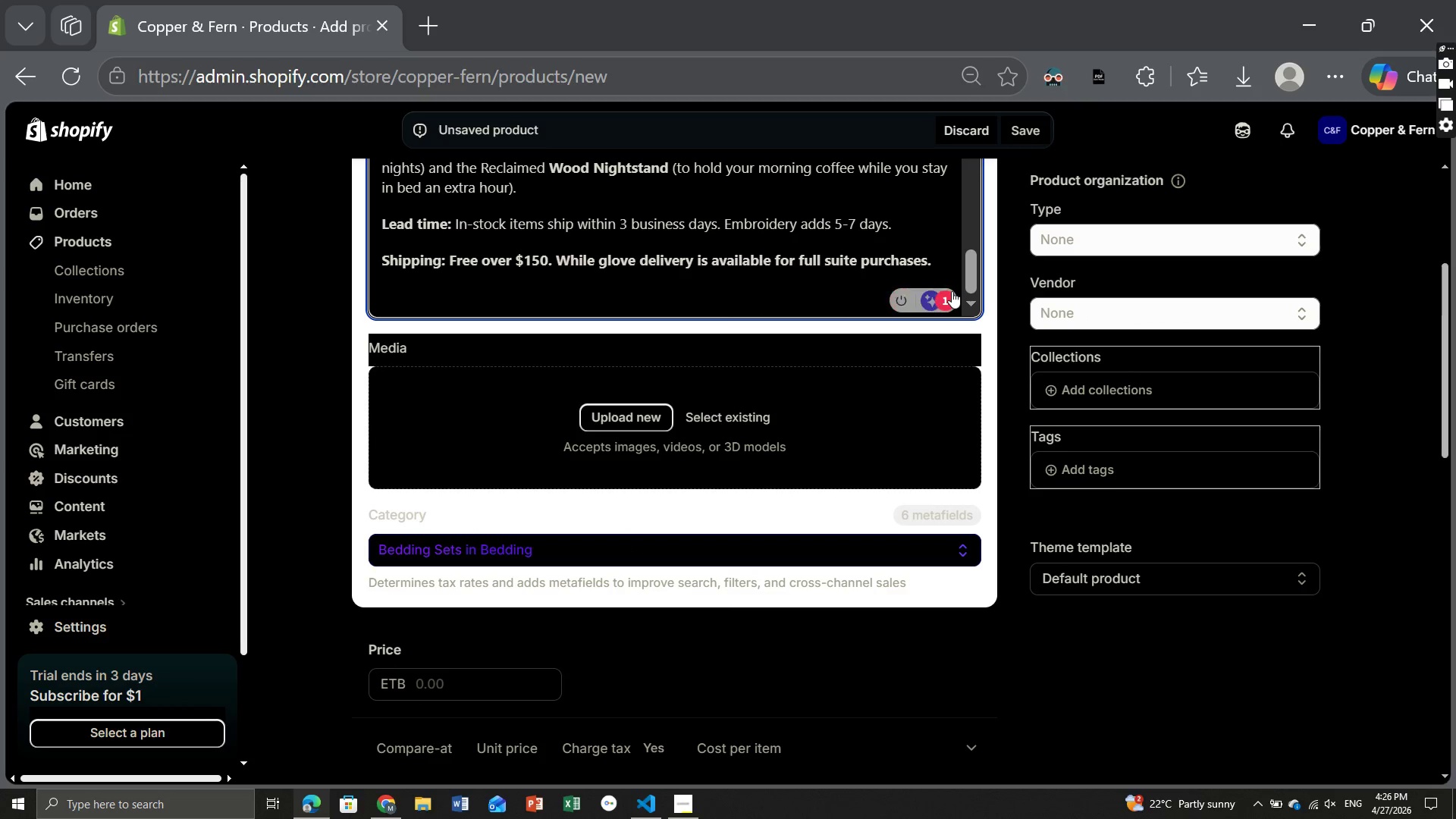 
left_click([952, 291])
 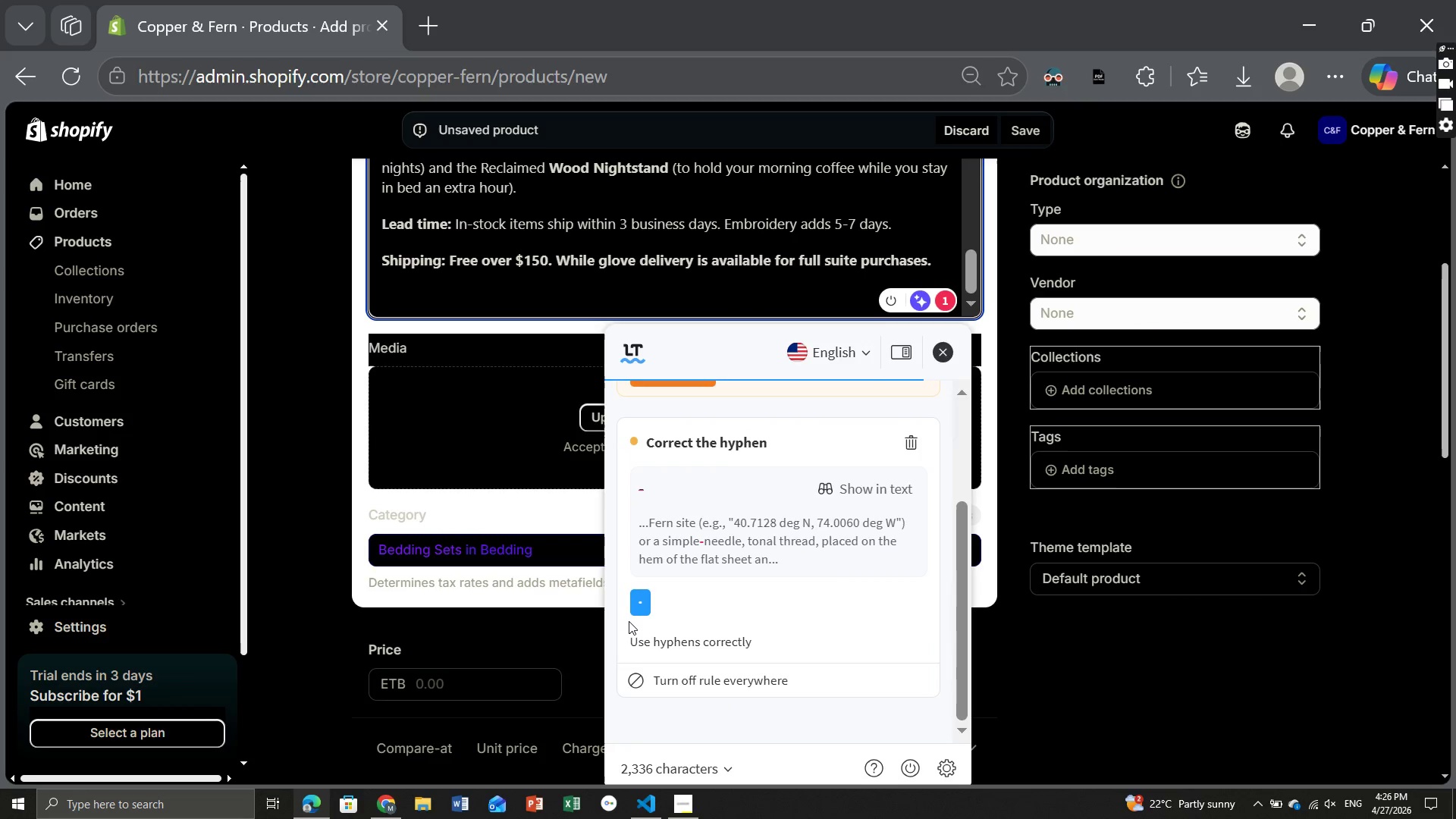 
left_click([637, 611])
 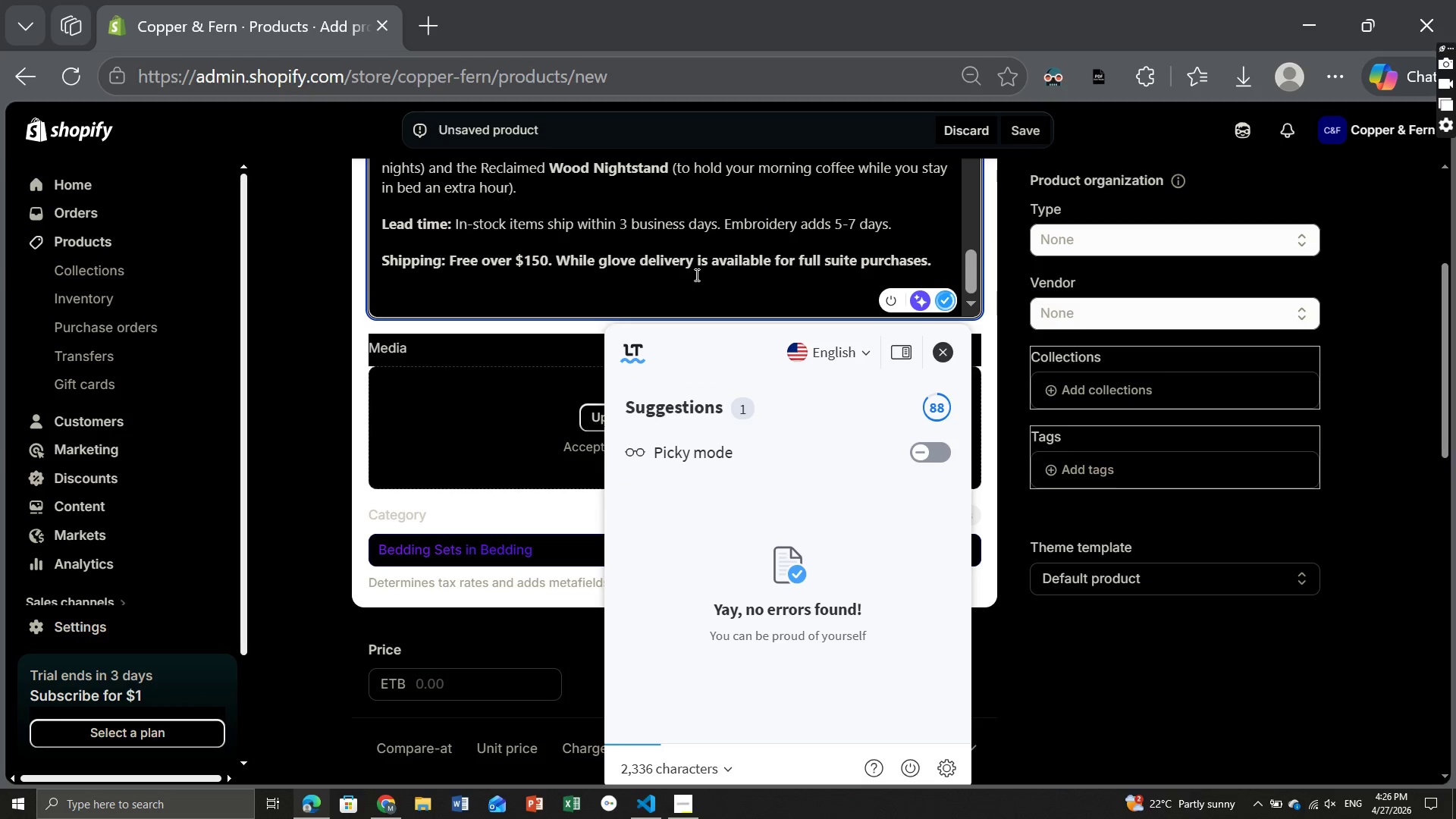 
left_click([695, 275])
 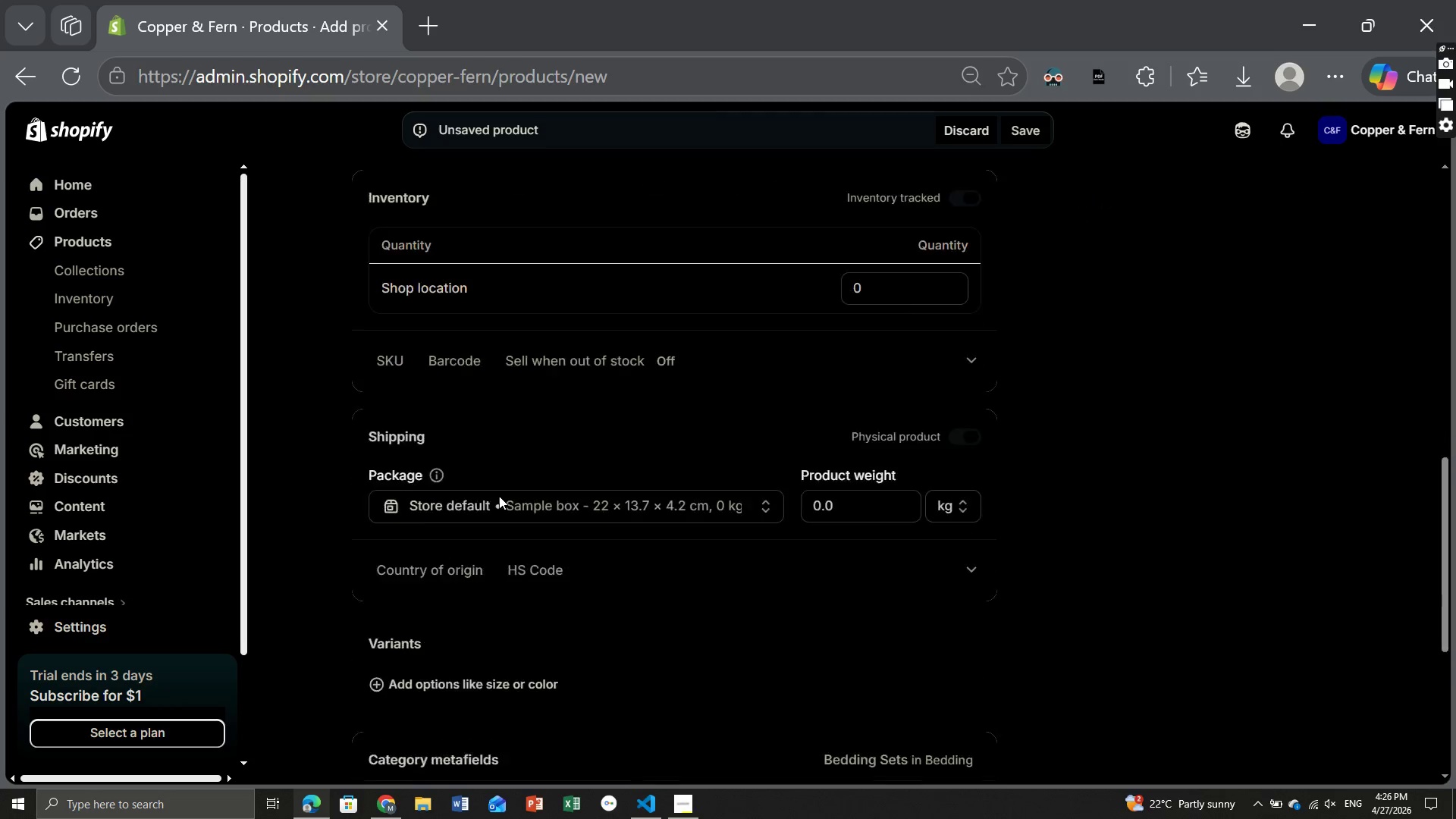 
wait(7.39)
 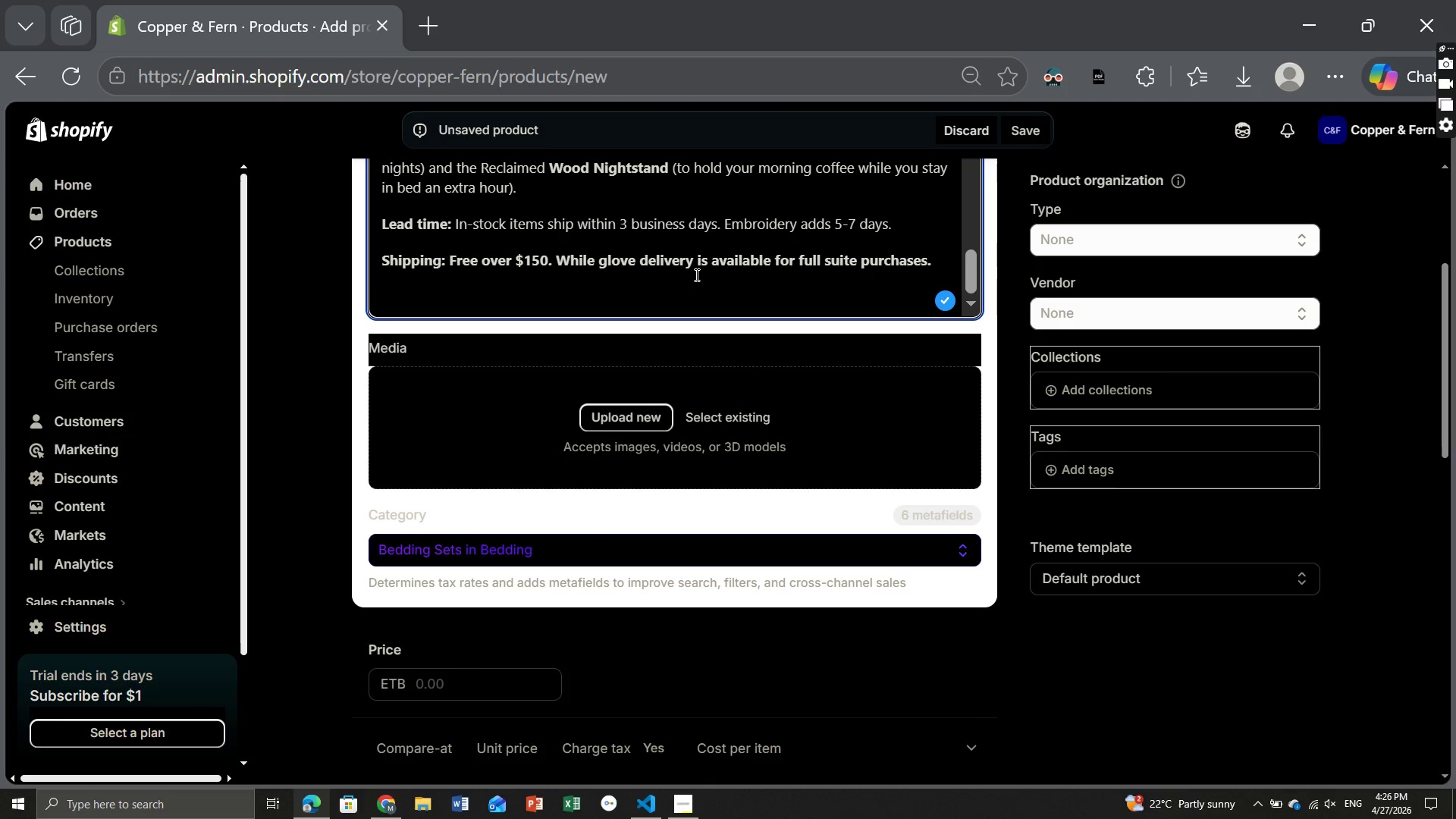 
left_click([428, 343])
 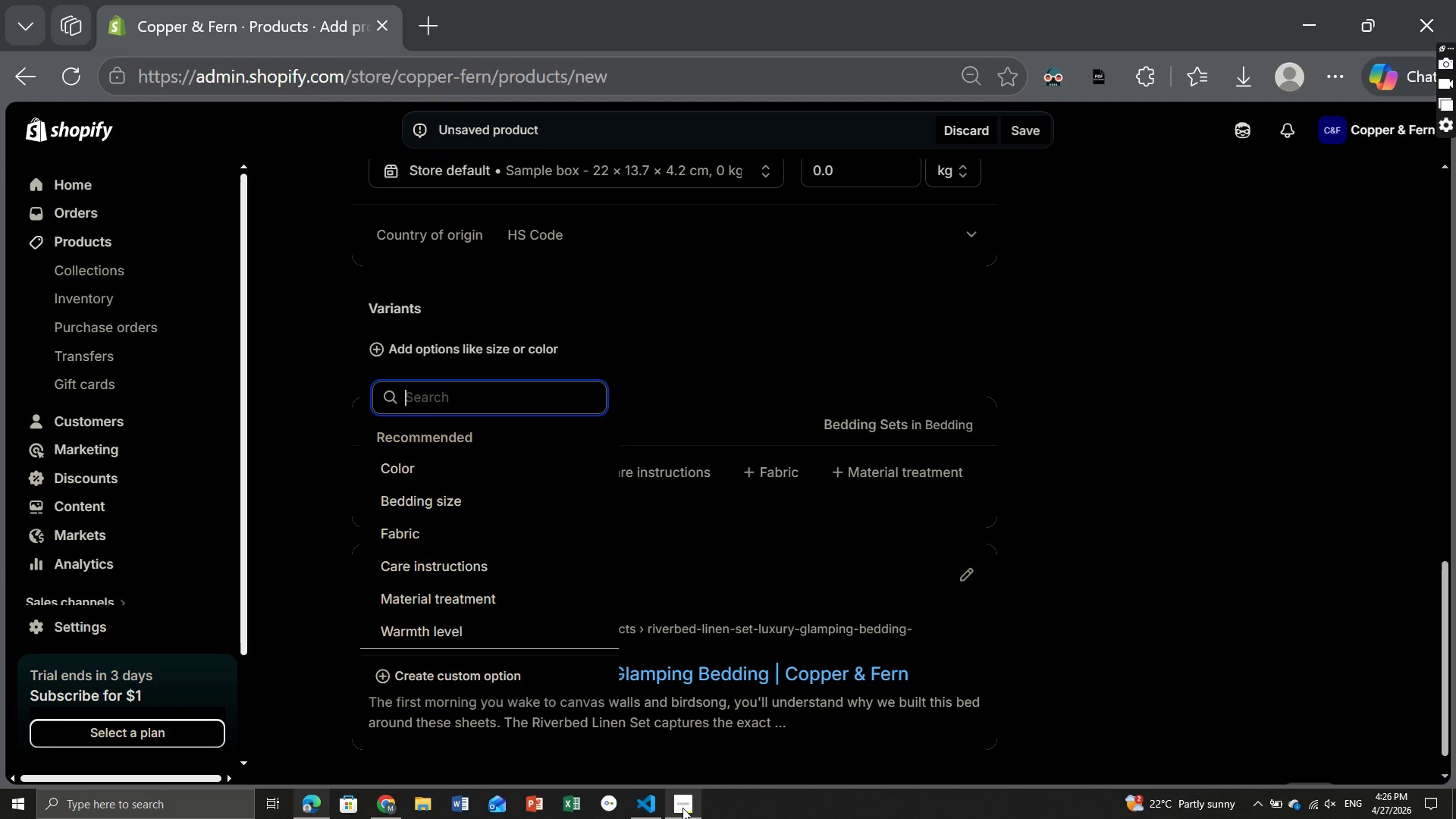 
left_click([680, 808])